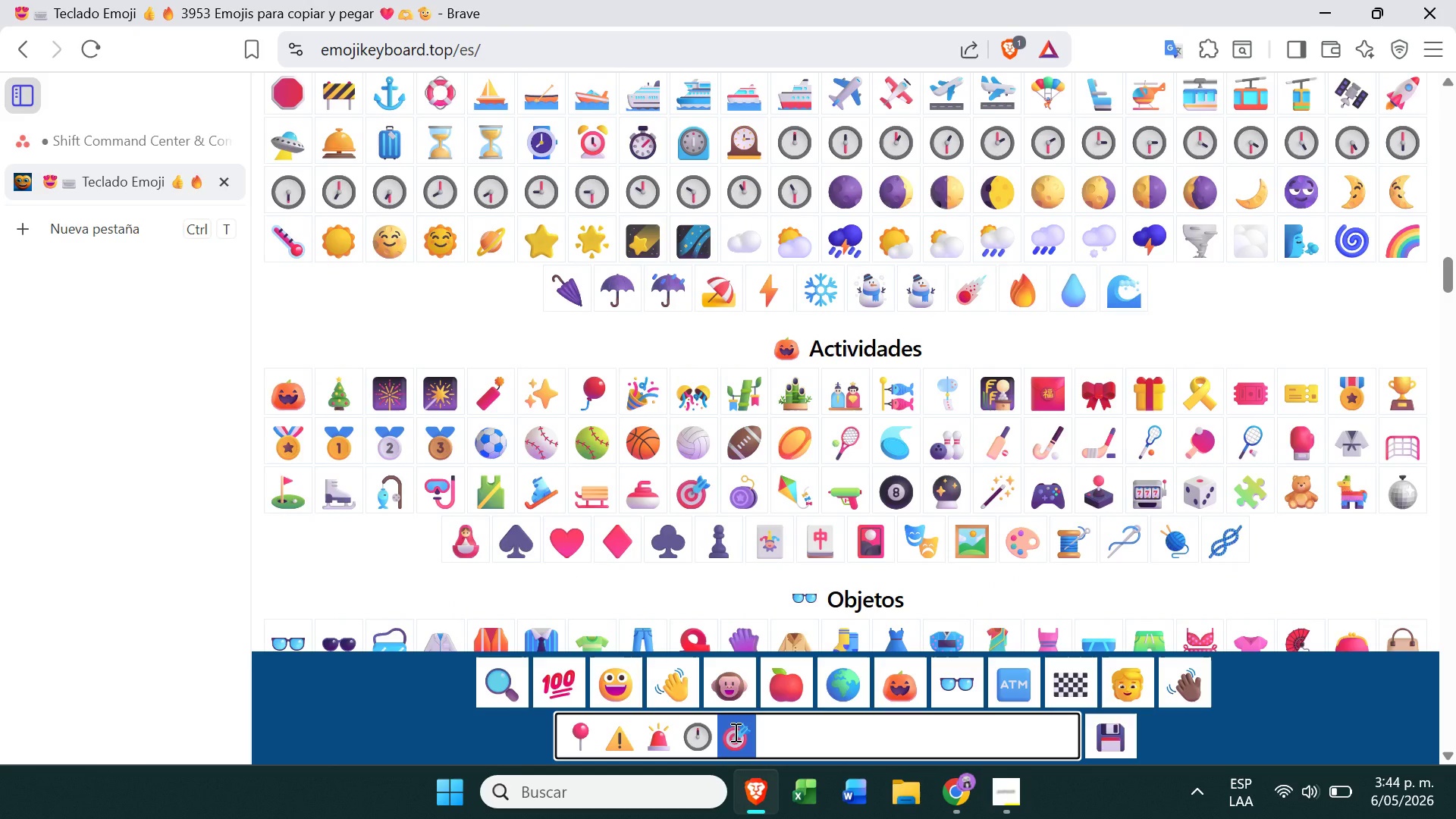 
key(Control+ControlLeft)
 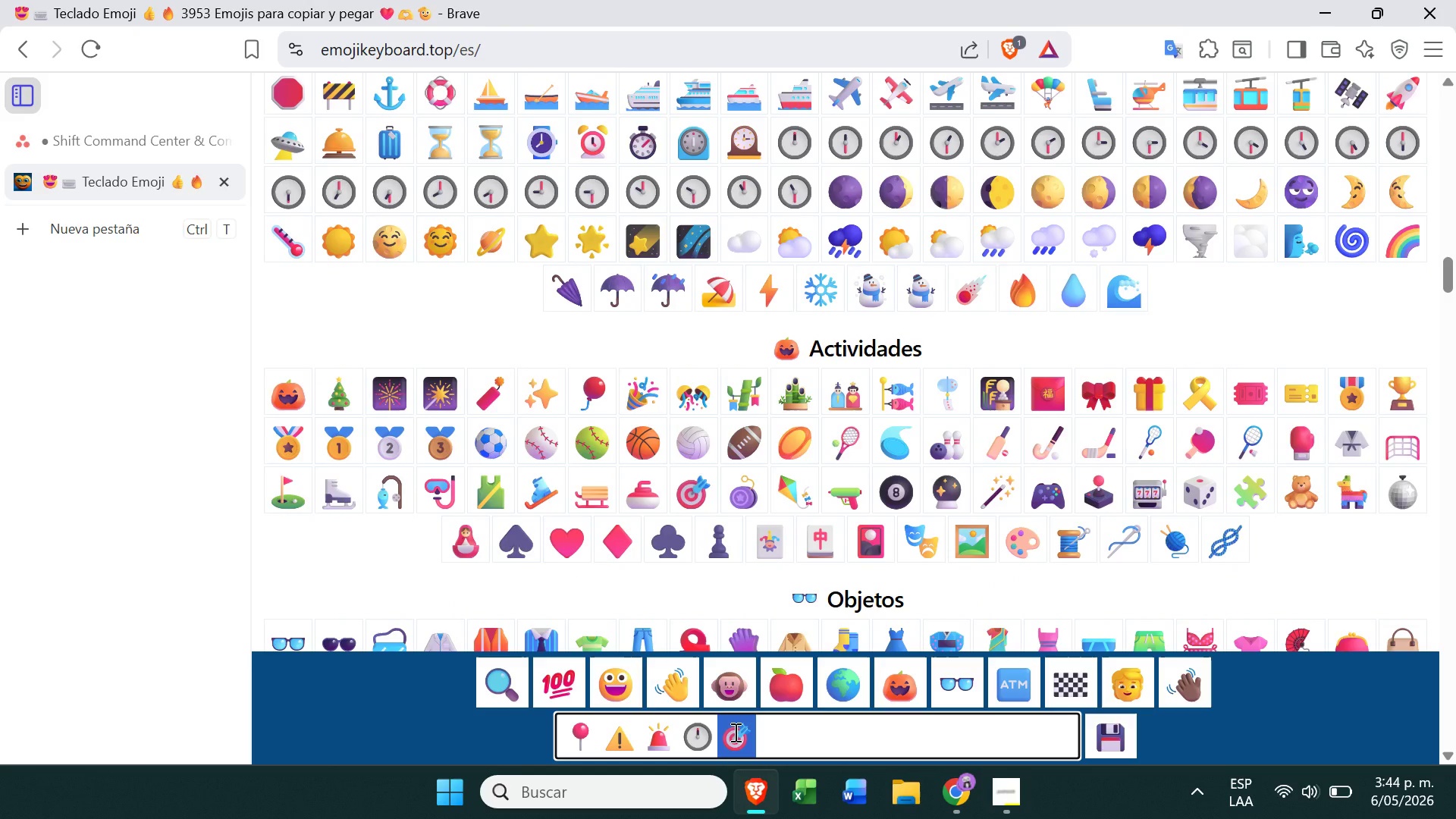 
key(Control+C)
 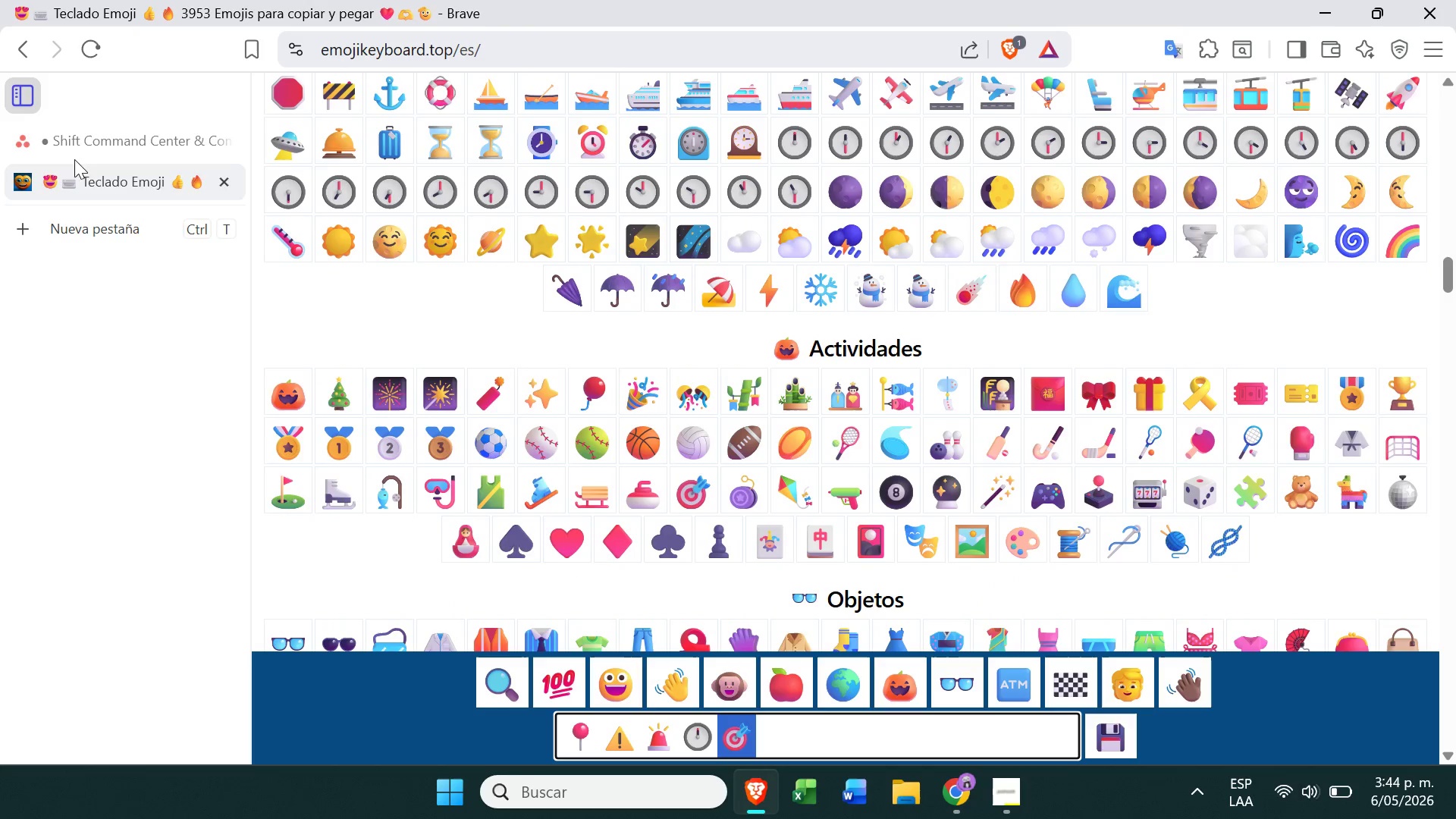 
left_click([86, 145])
 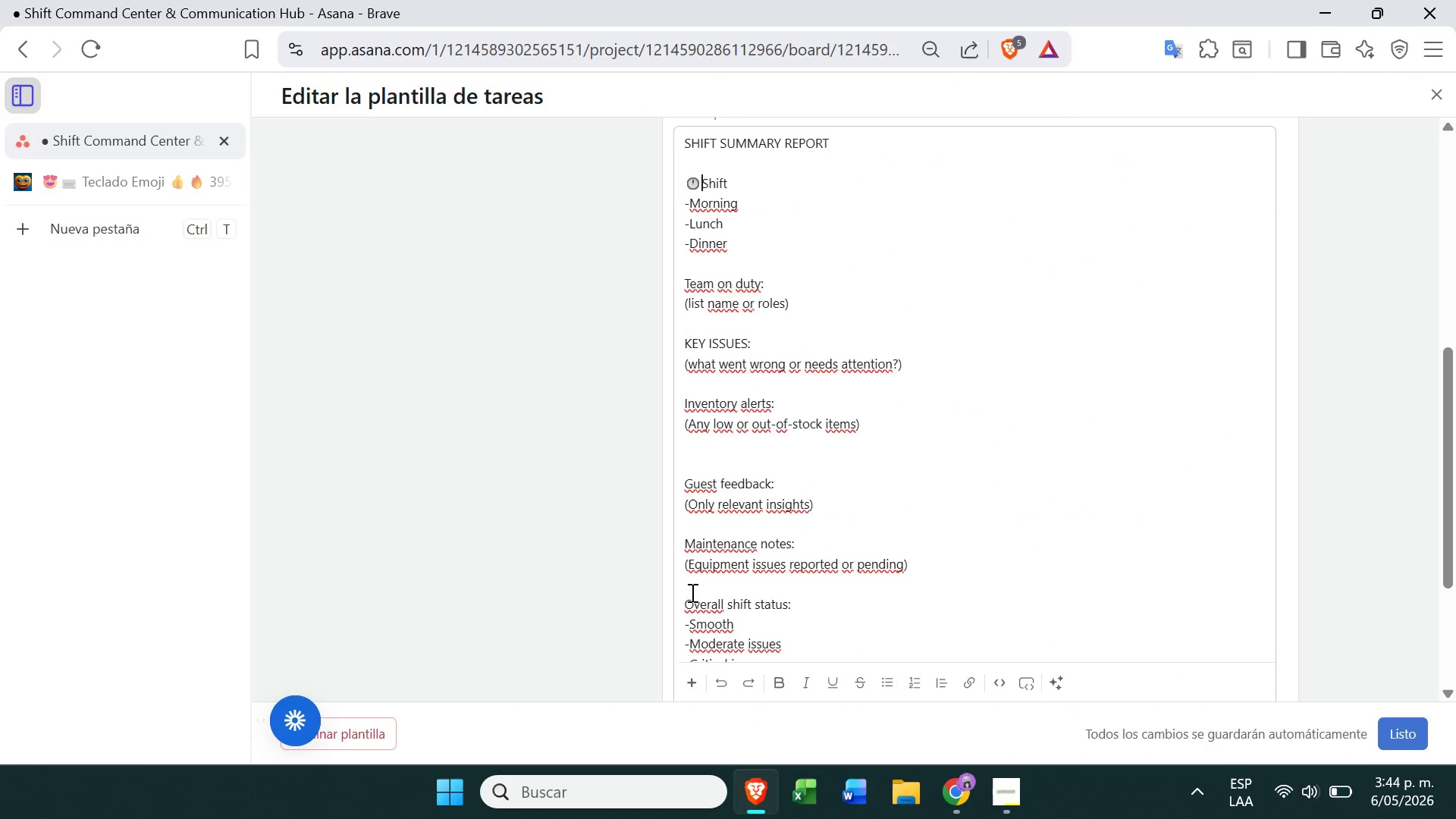 
left_click([683, 600])
 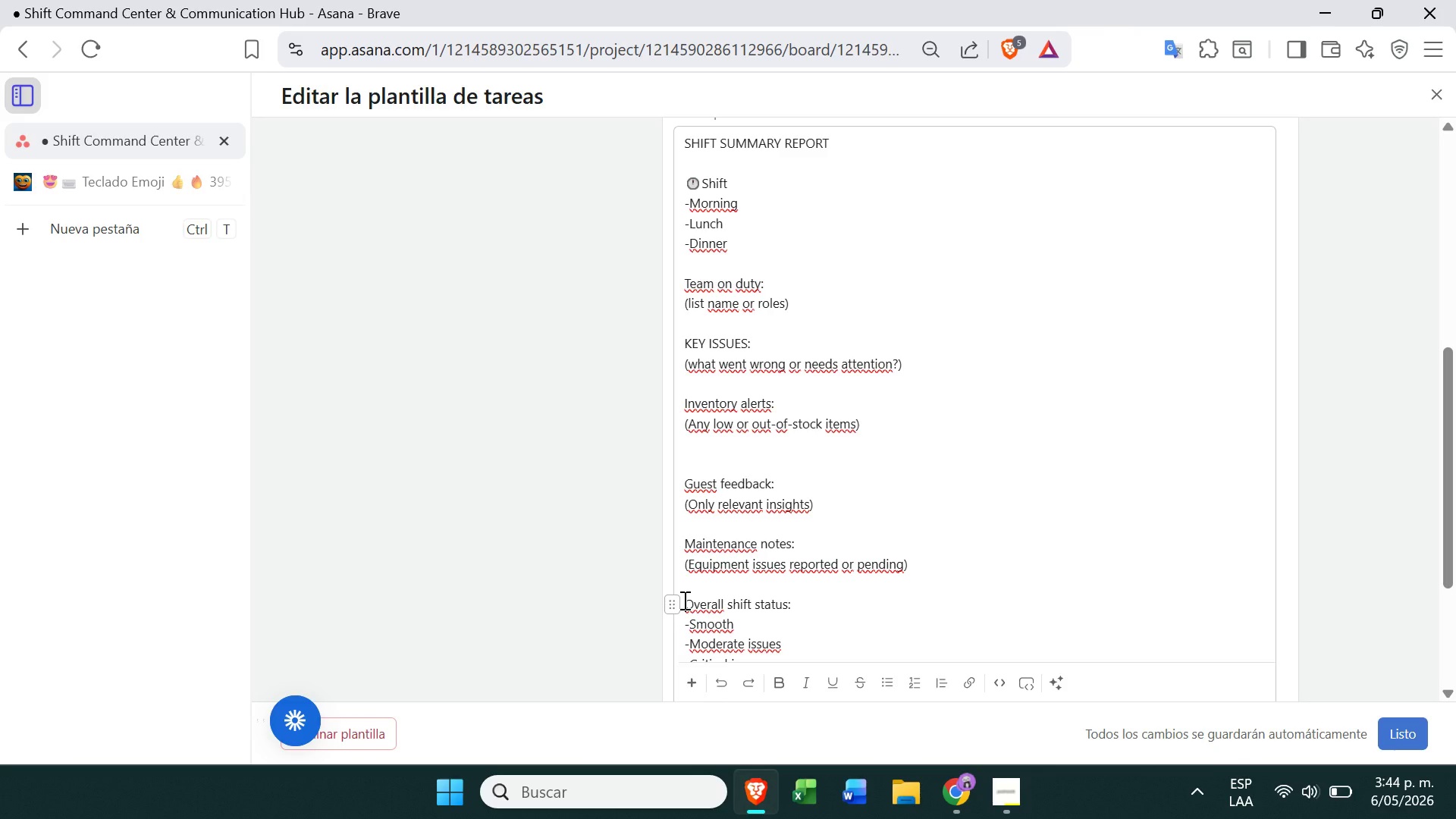 
key(Control+ControlLeft)
 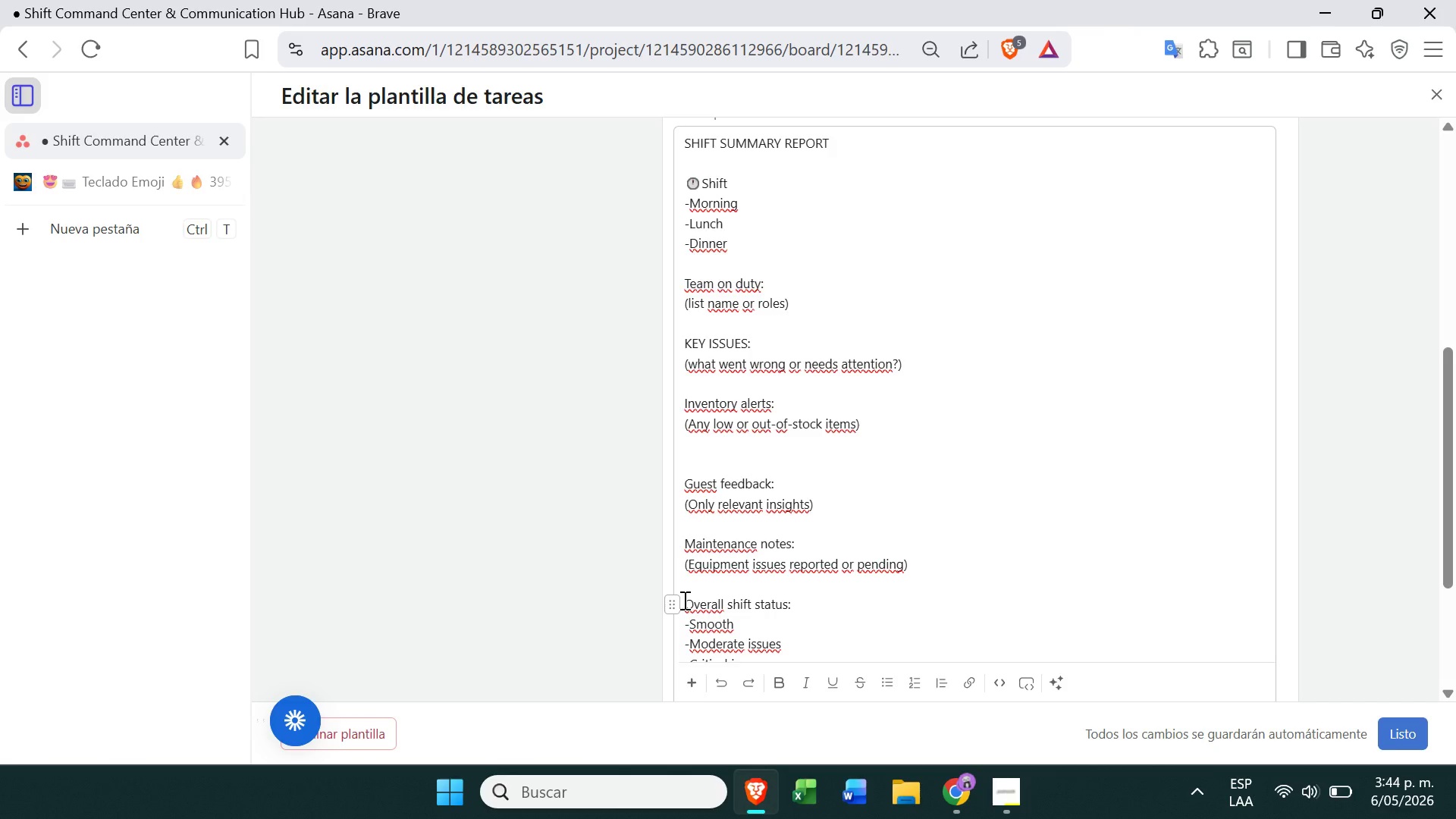 
key(Control+V)
 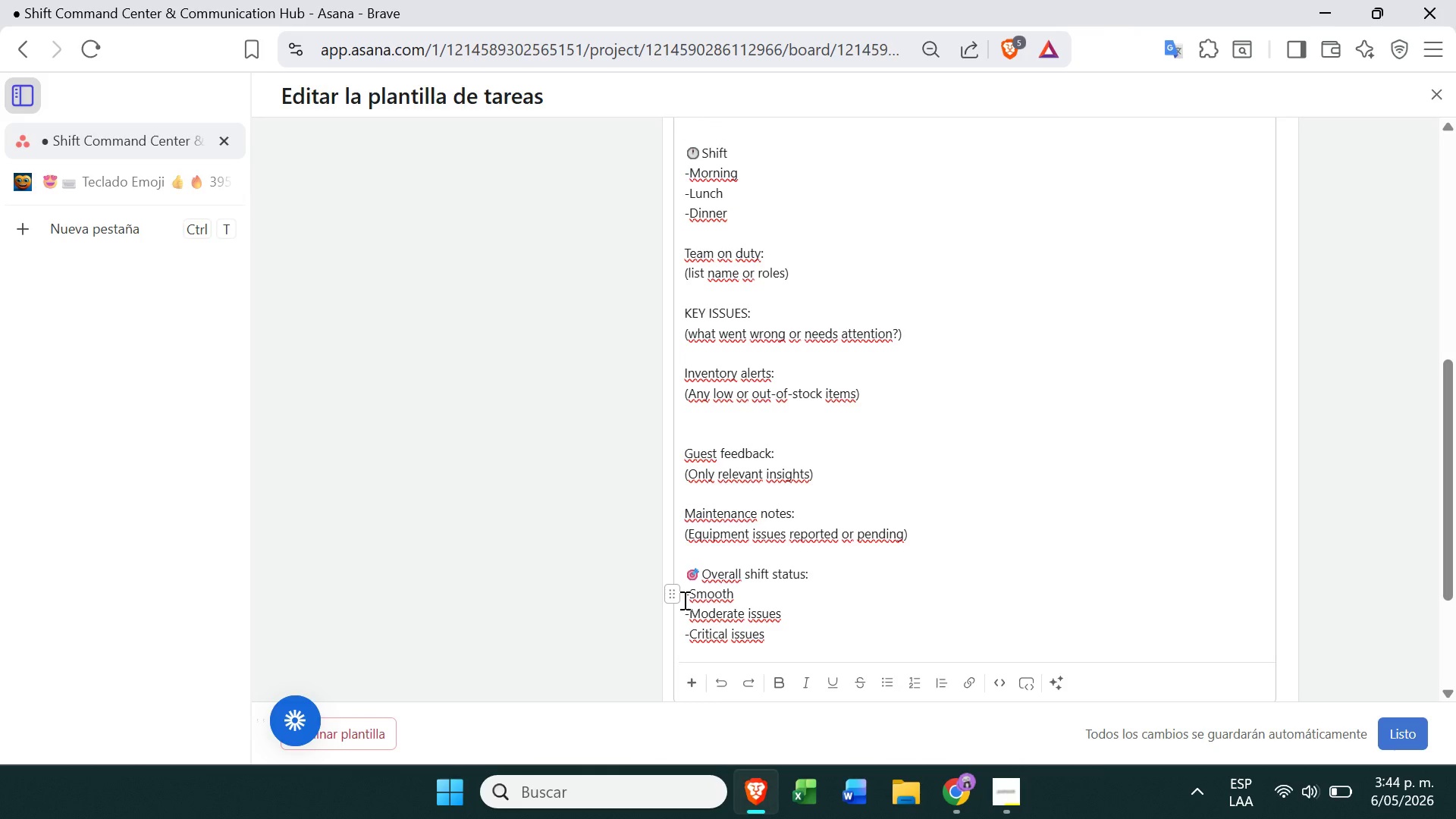 
left_click([150, 174])
 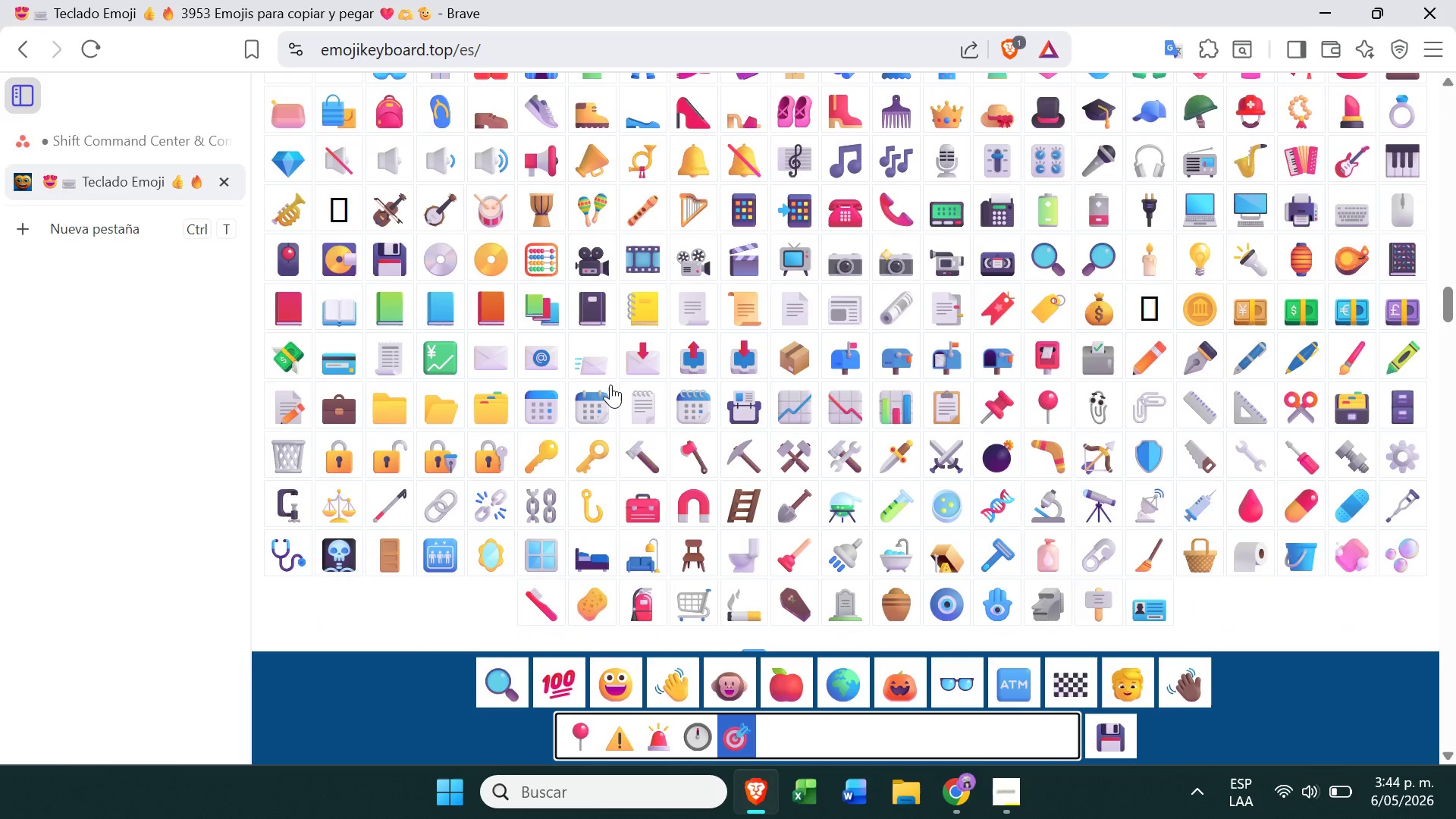 
wait(9.12)
 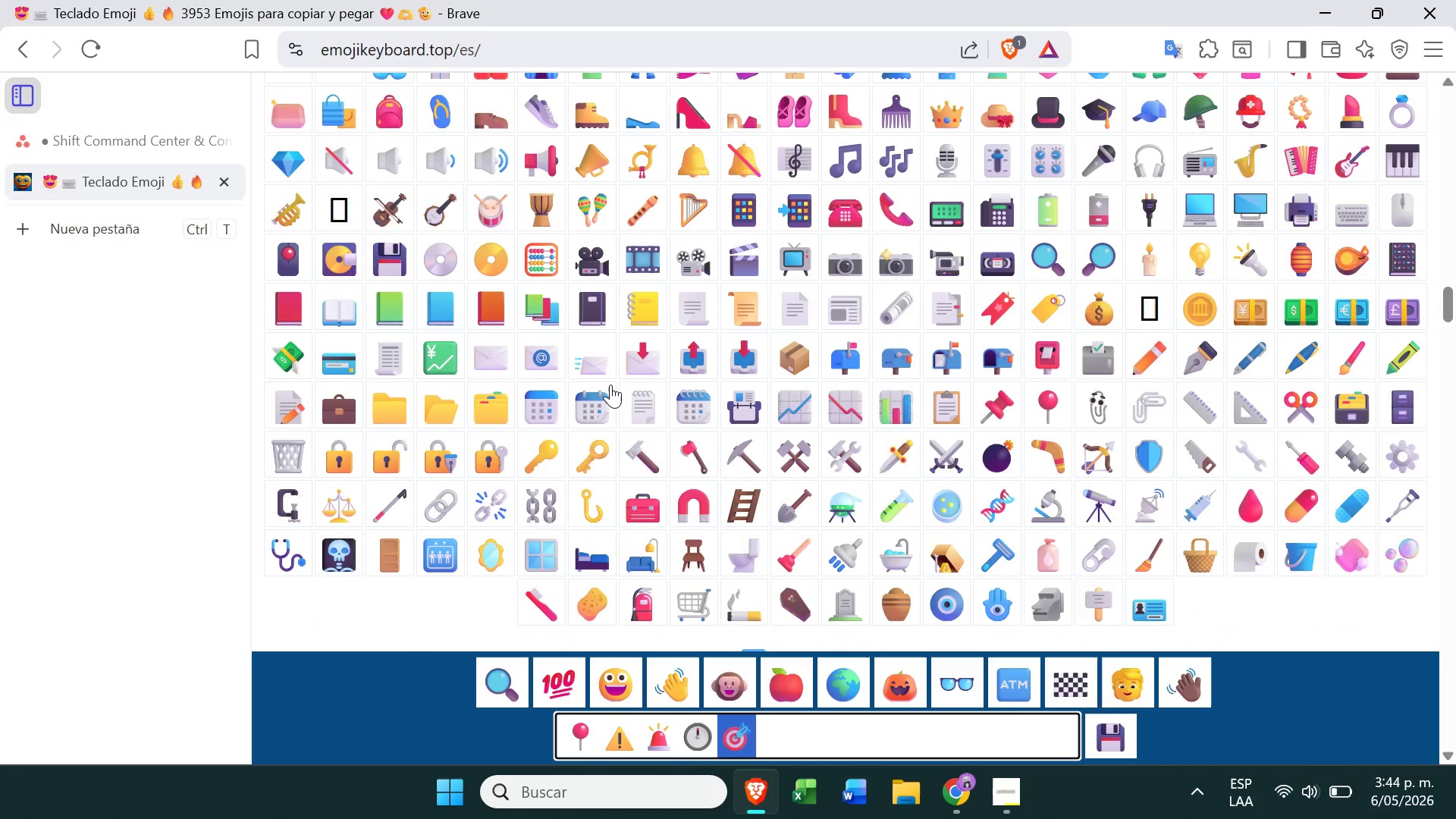 
left_click([537, 487])
 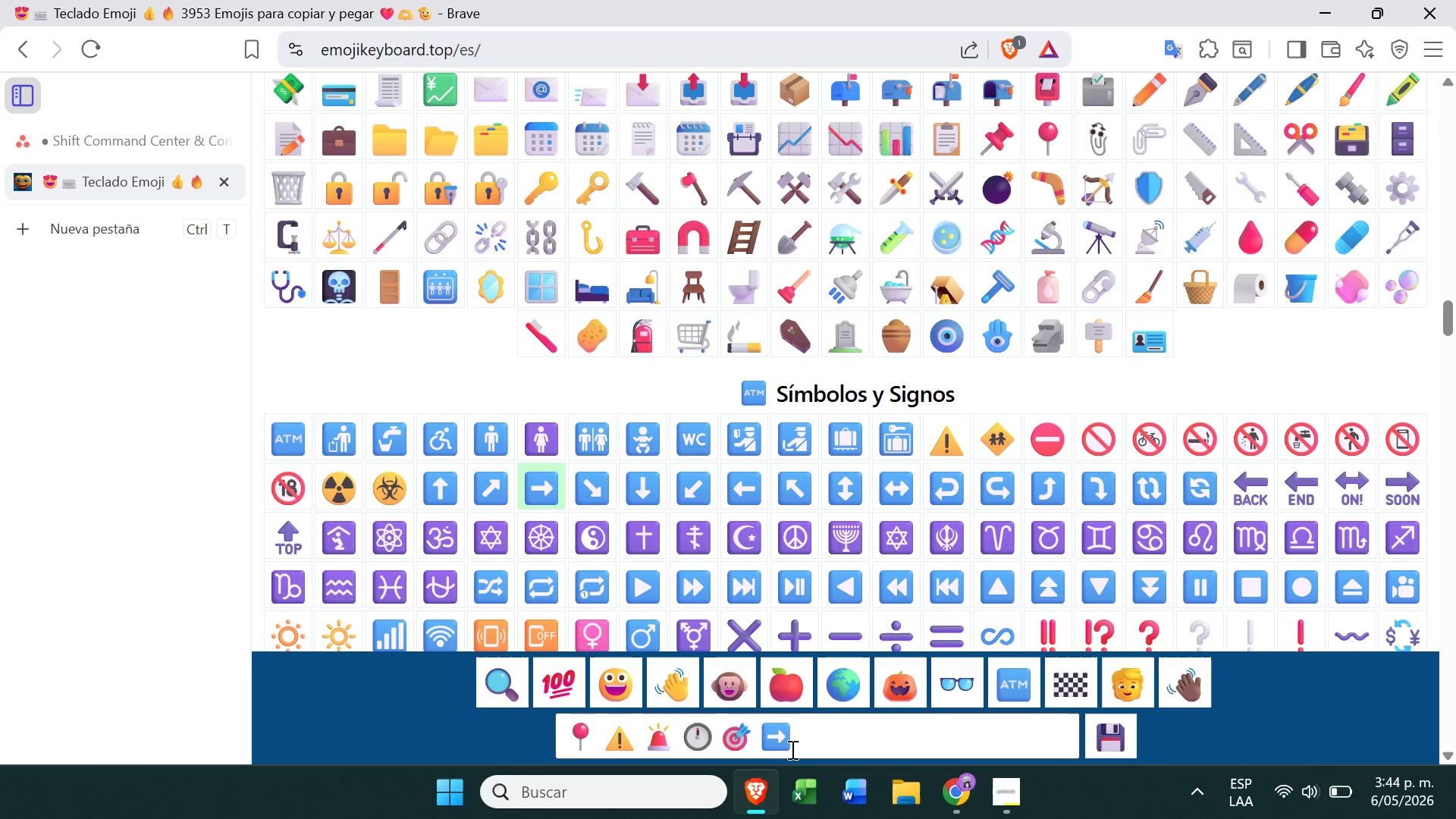 
left_click_drag(start_coordinate=[792, 747], to_coordinate=[761, 745])
 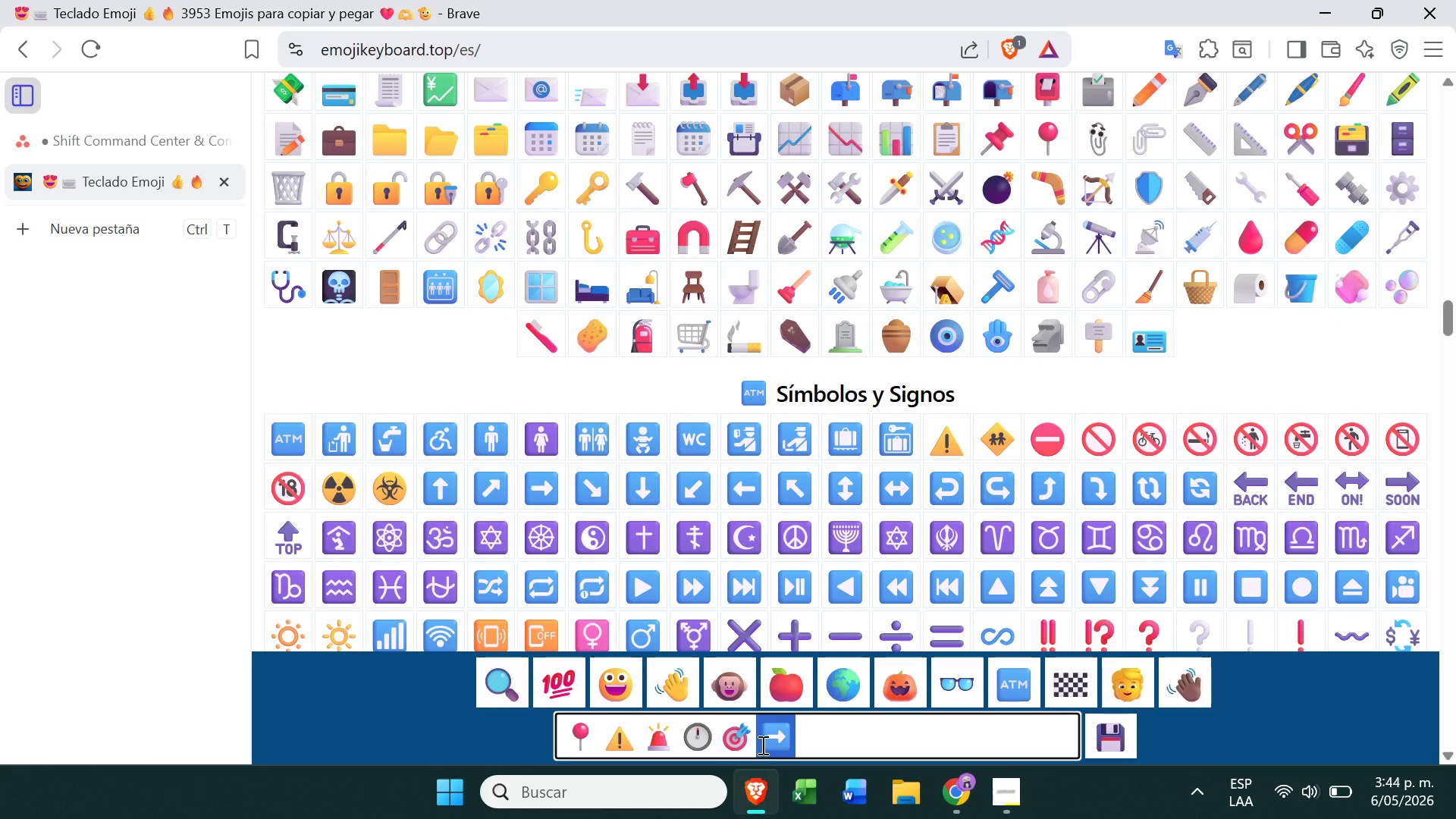 
key(Control+ControlLeft)
 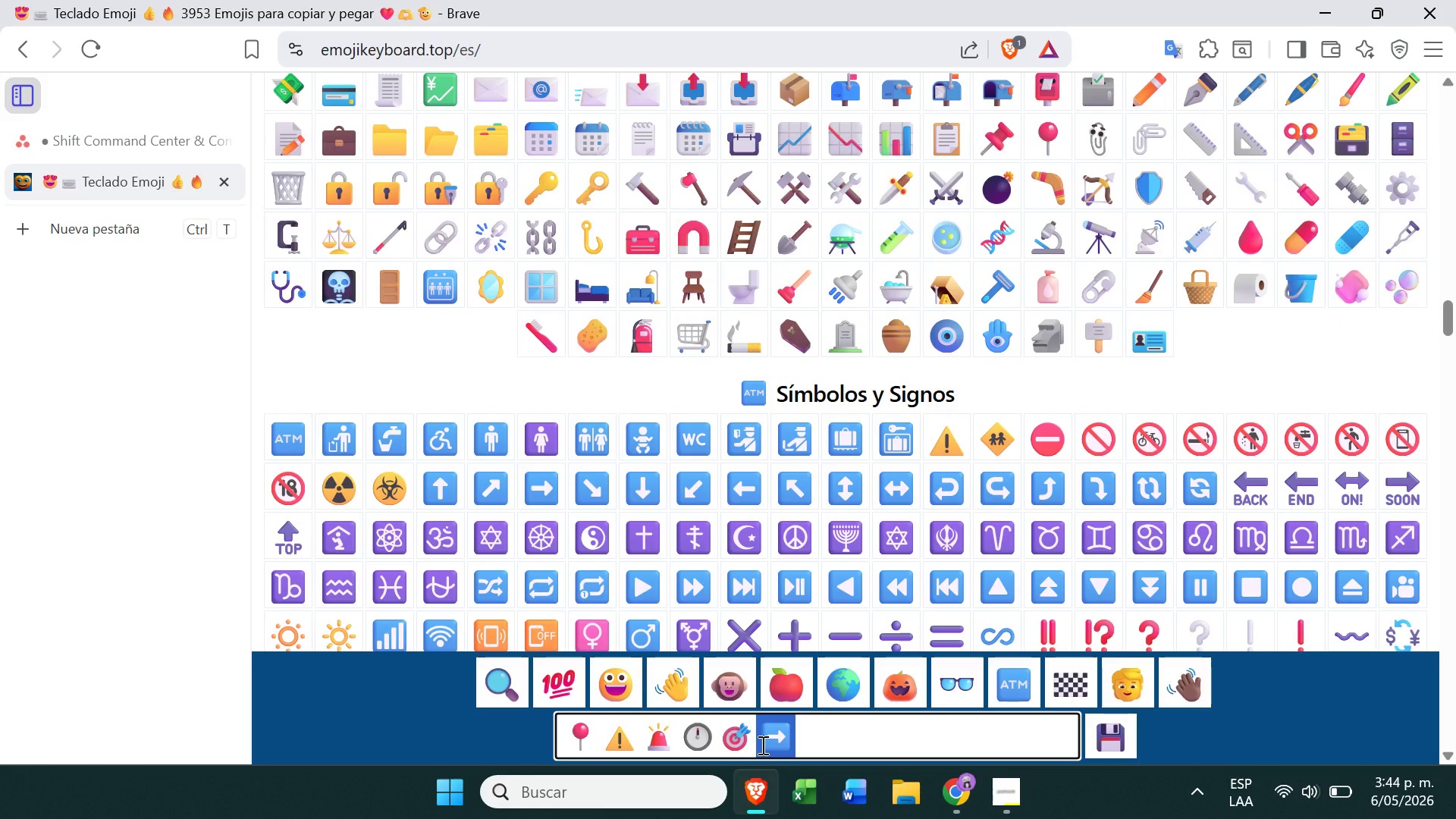 
key(Control+C)
 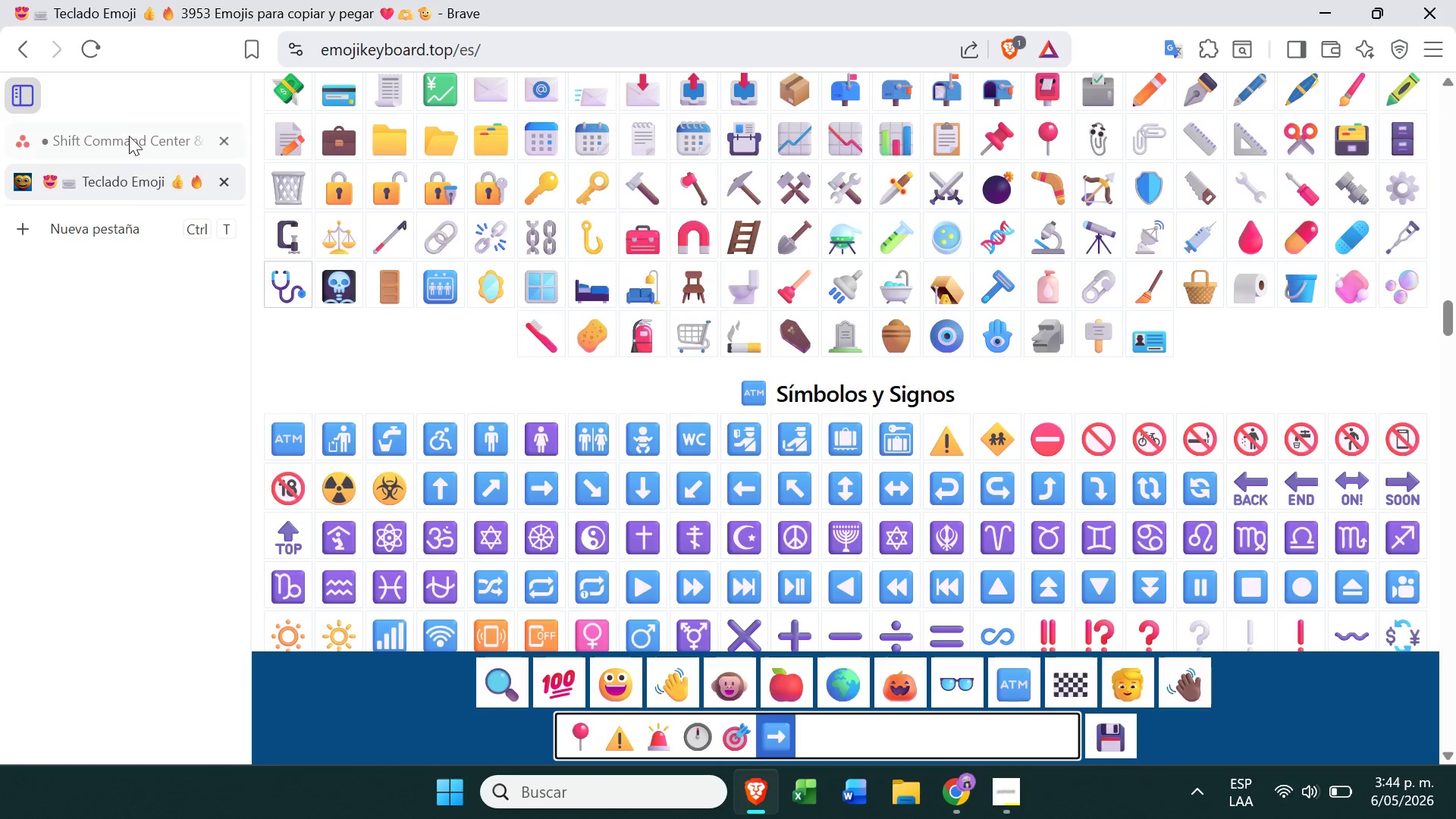 
left_click([121, 135])
 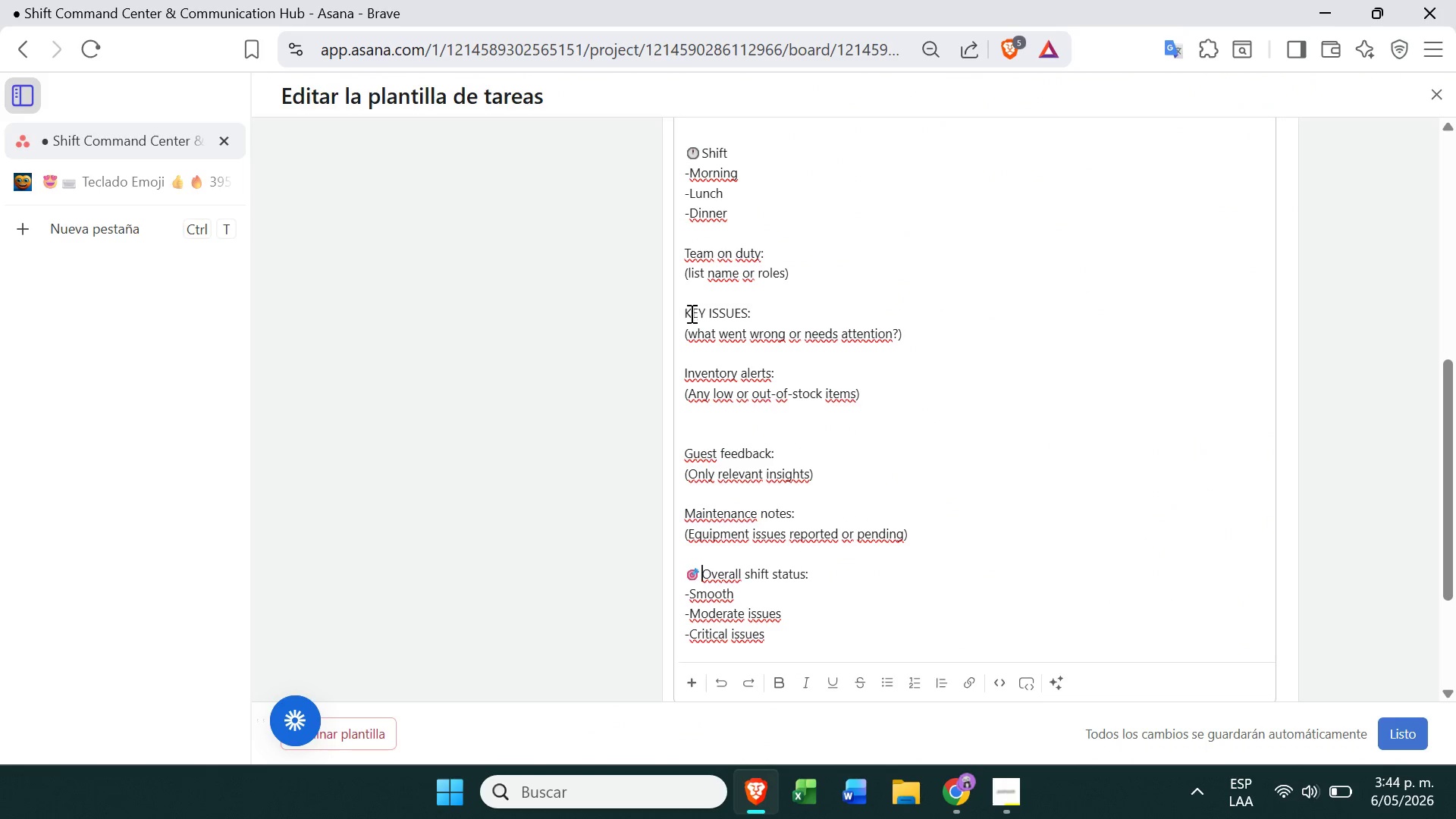 
left_click([681, 312])
 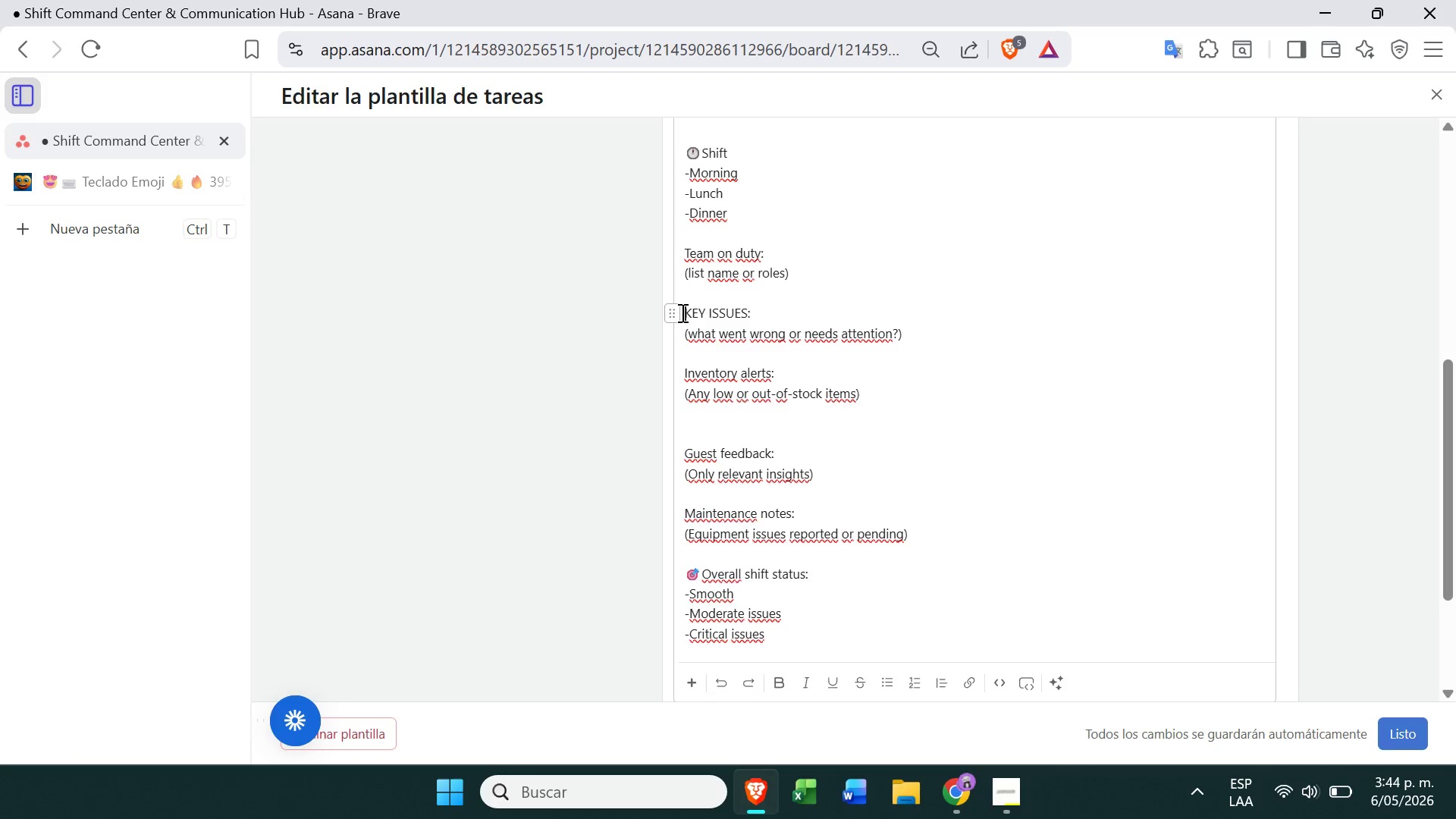 
key(Control+ControlLeft)
 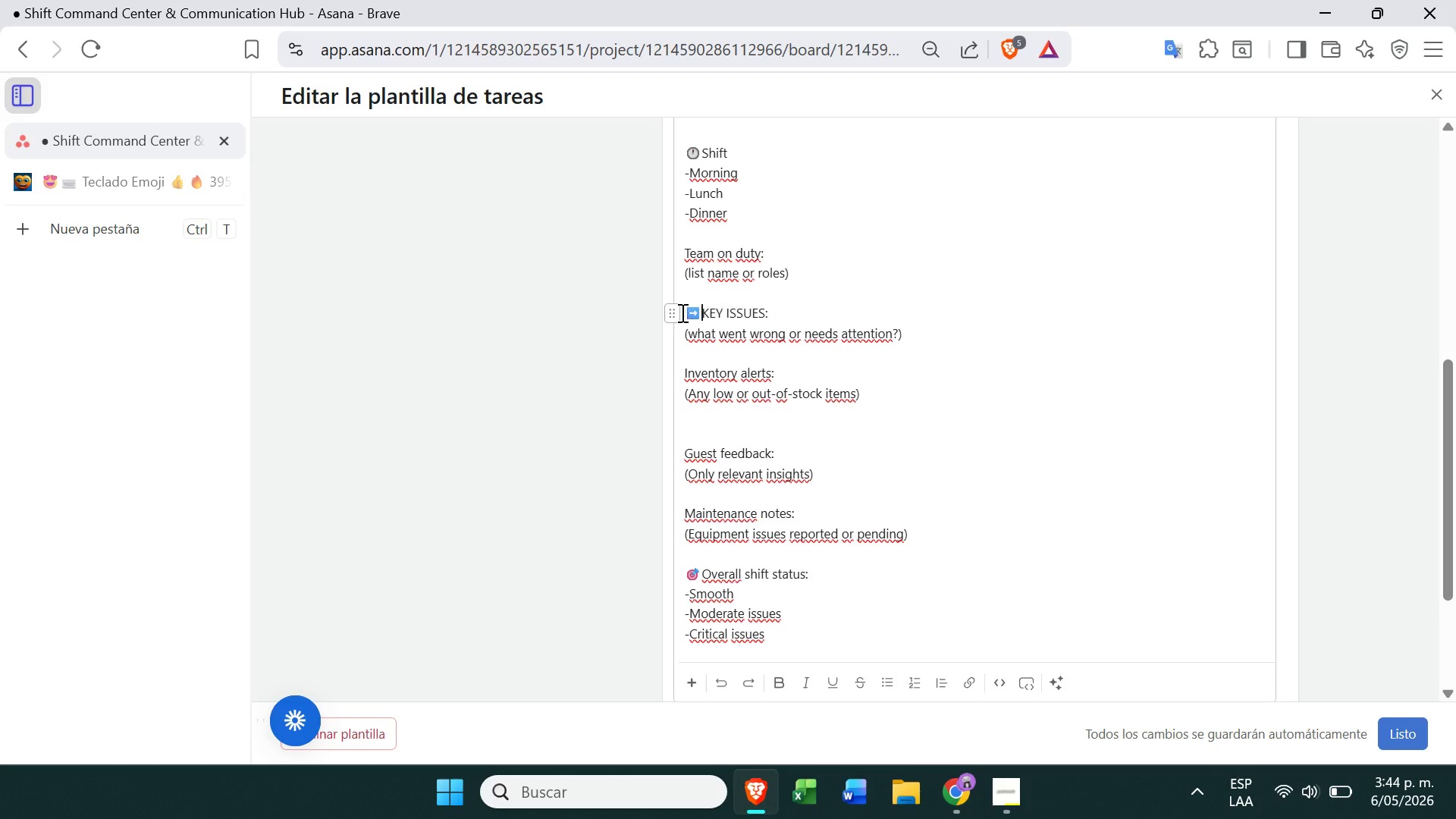 
key(Control+V)
 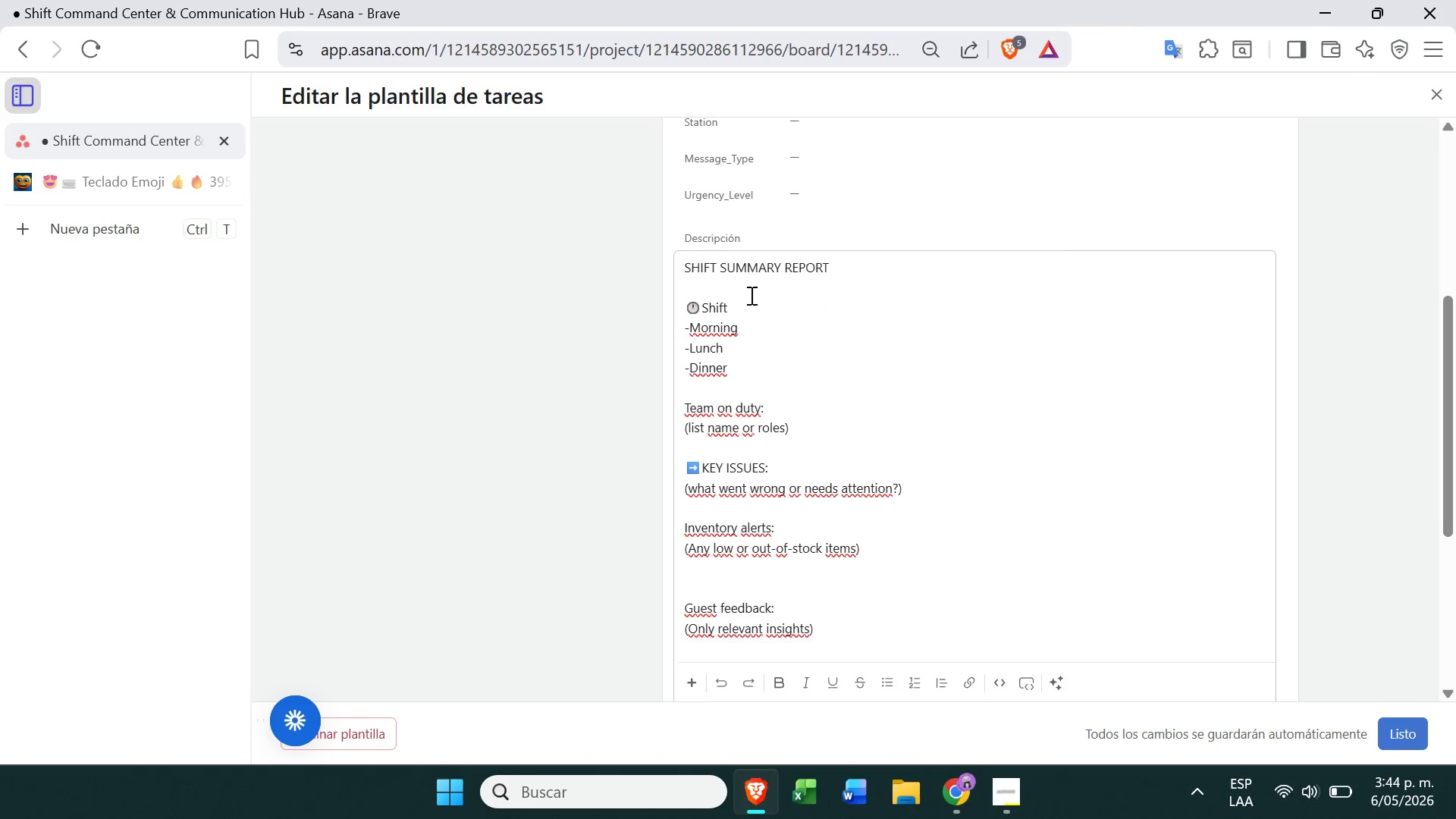 
left_click([685, 265])
 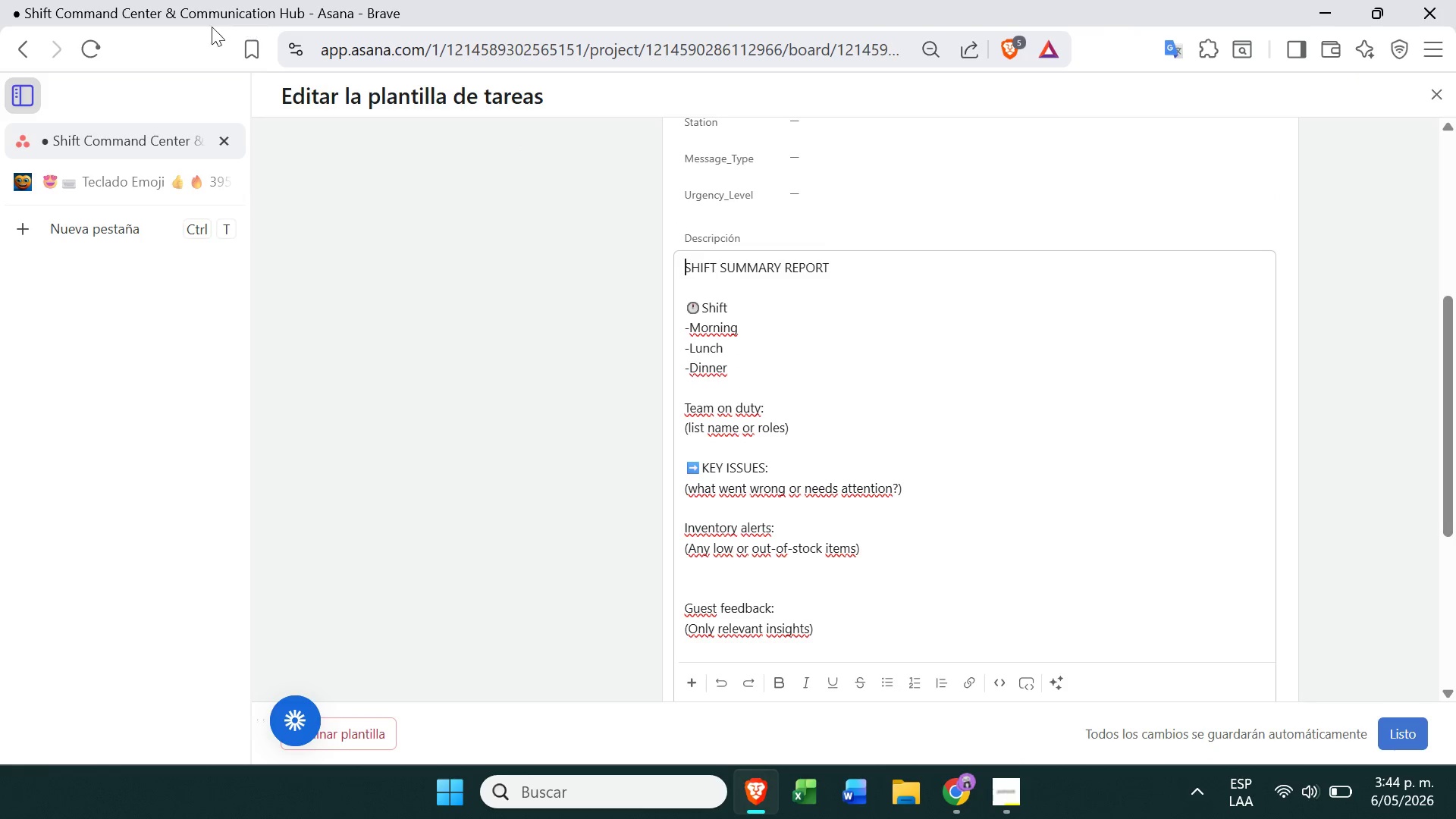 
left_click([113, 166])
 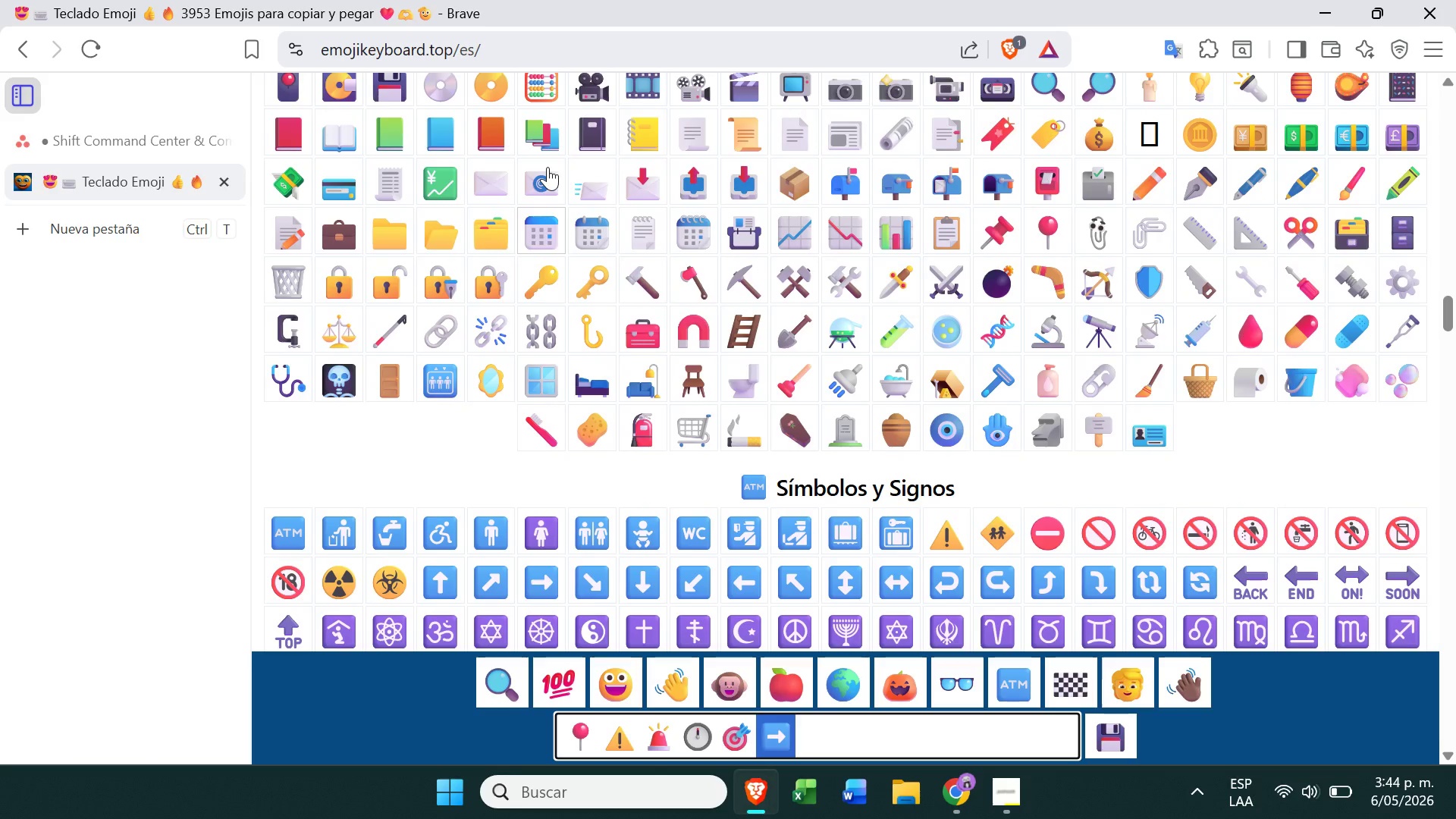 
wait(5.33)
 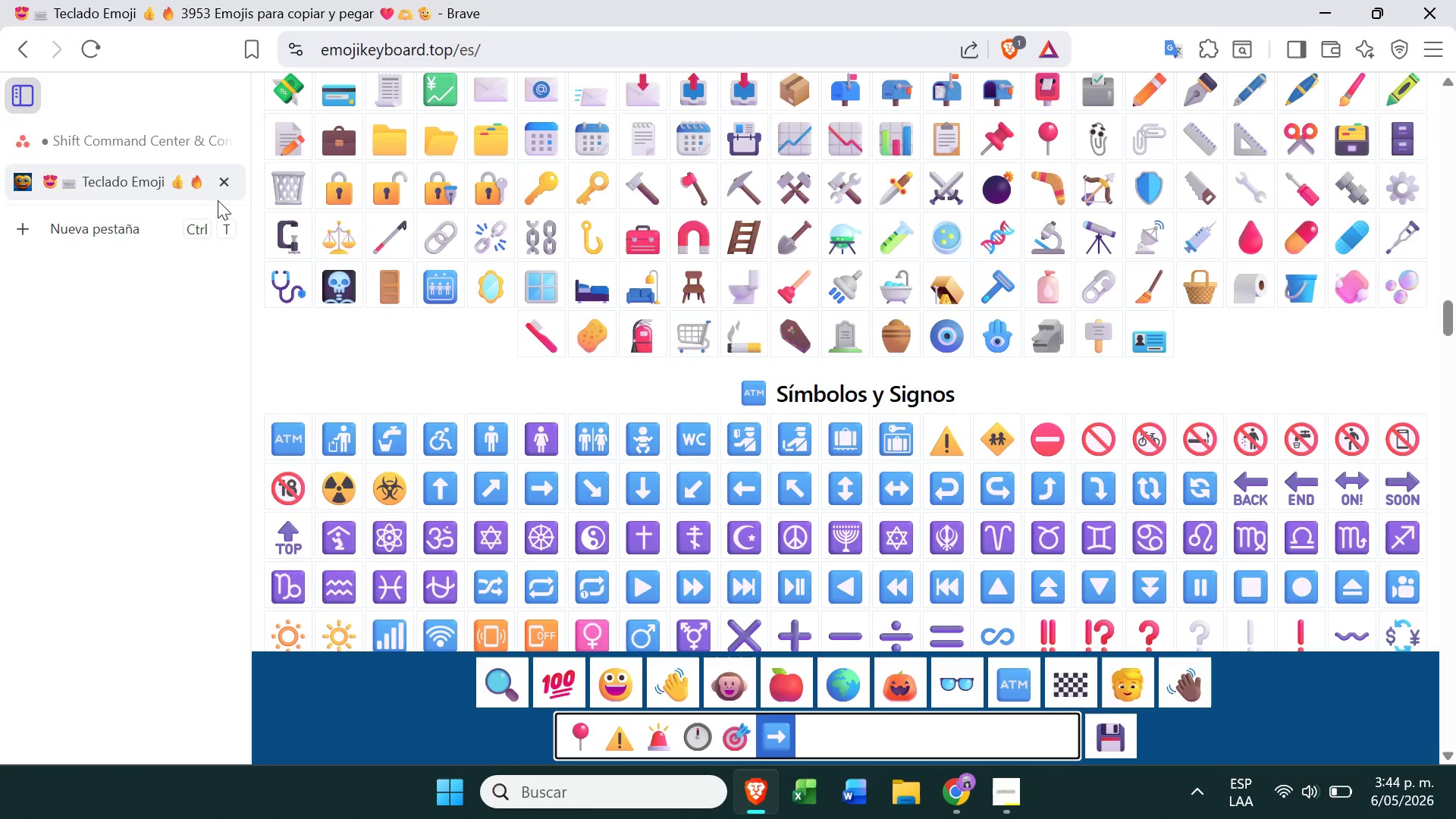 
left_click([904, 237])
 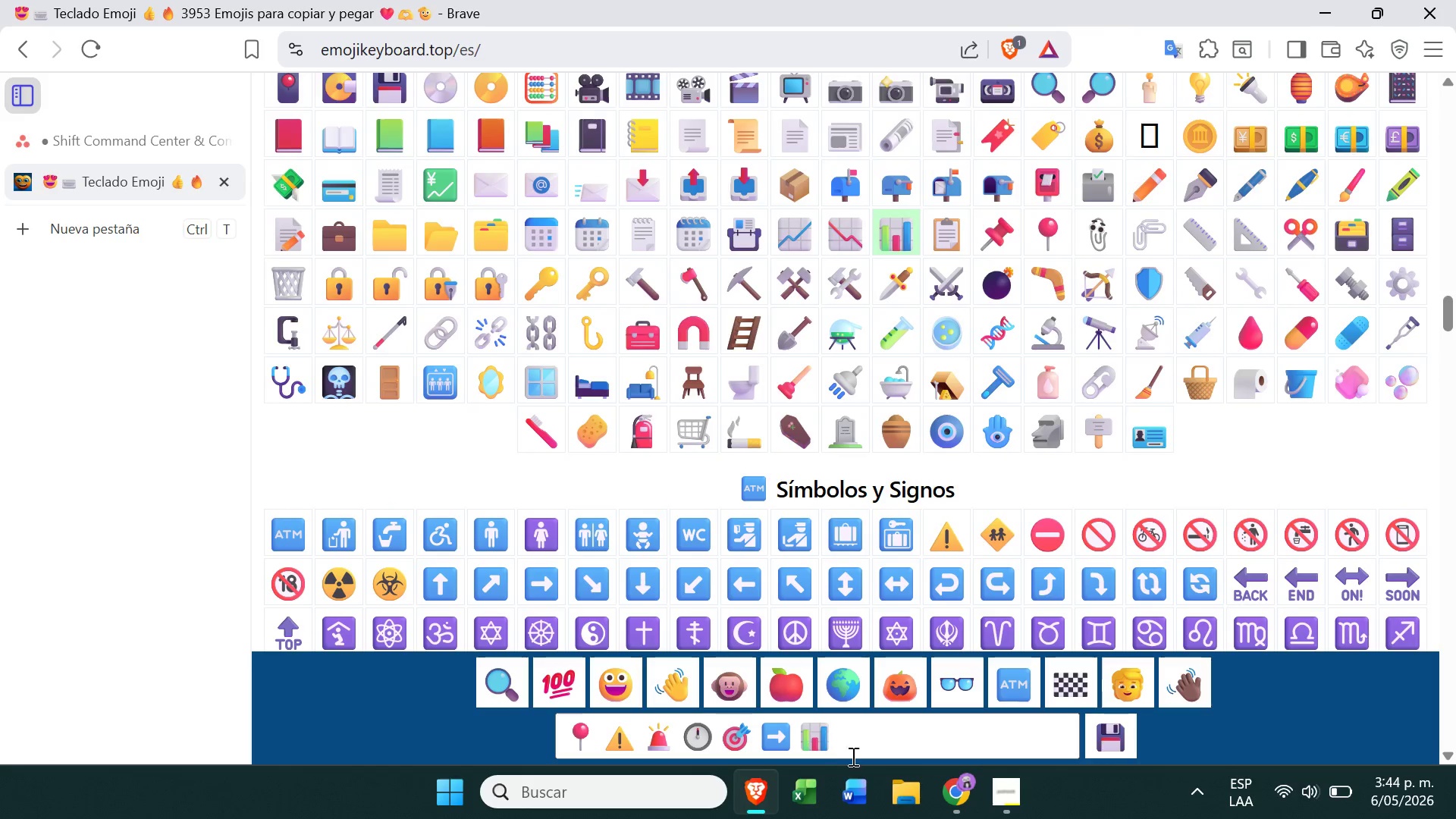 
left_click_drag(start_coordinate=[863, 738], to_coordinate=[812, 739])
 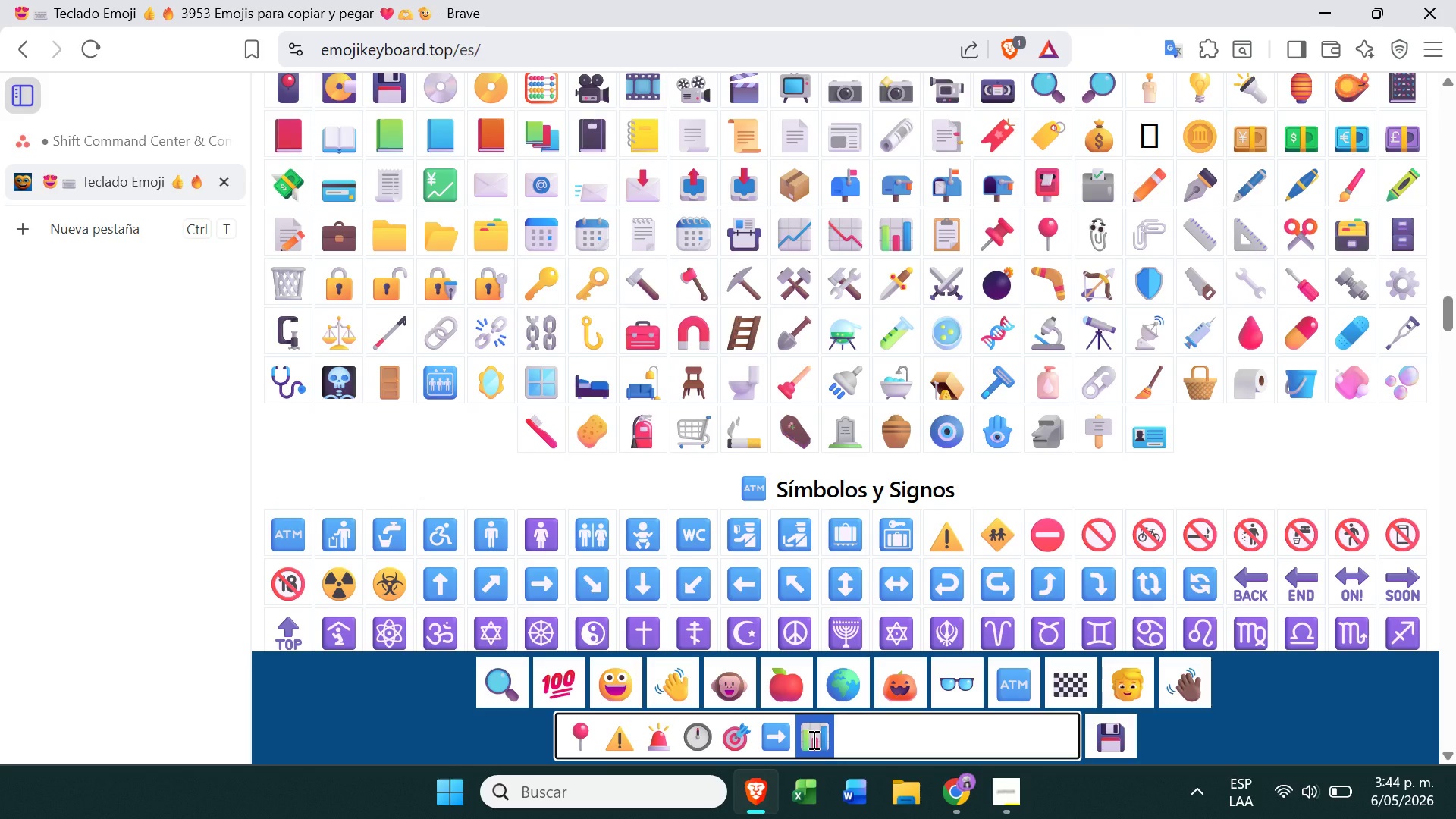 
key(Control+C)
 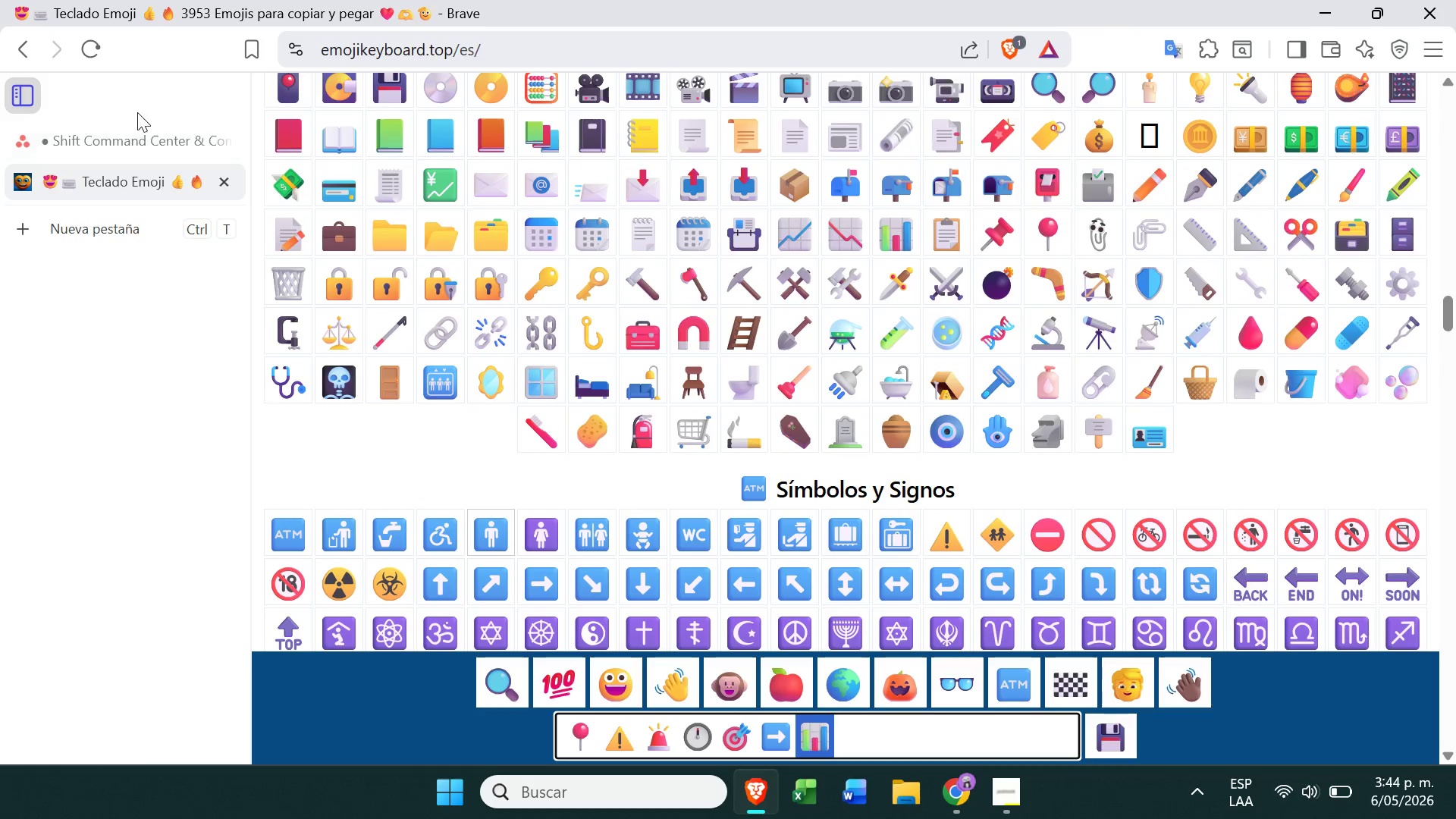 
left_click([139, 125])
 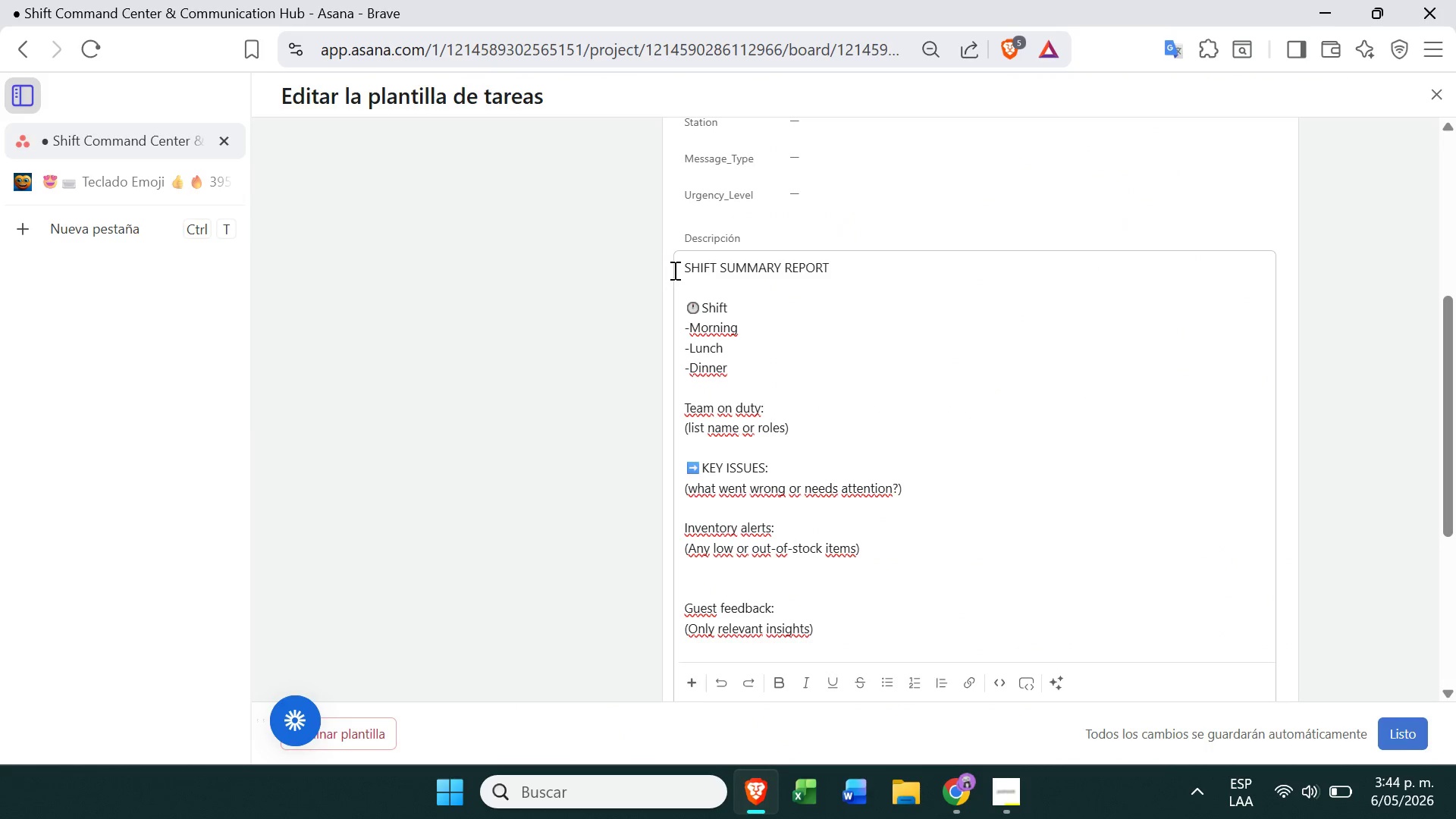 
left_click([678, 269])
 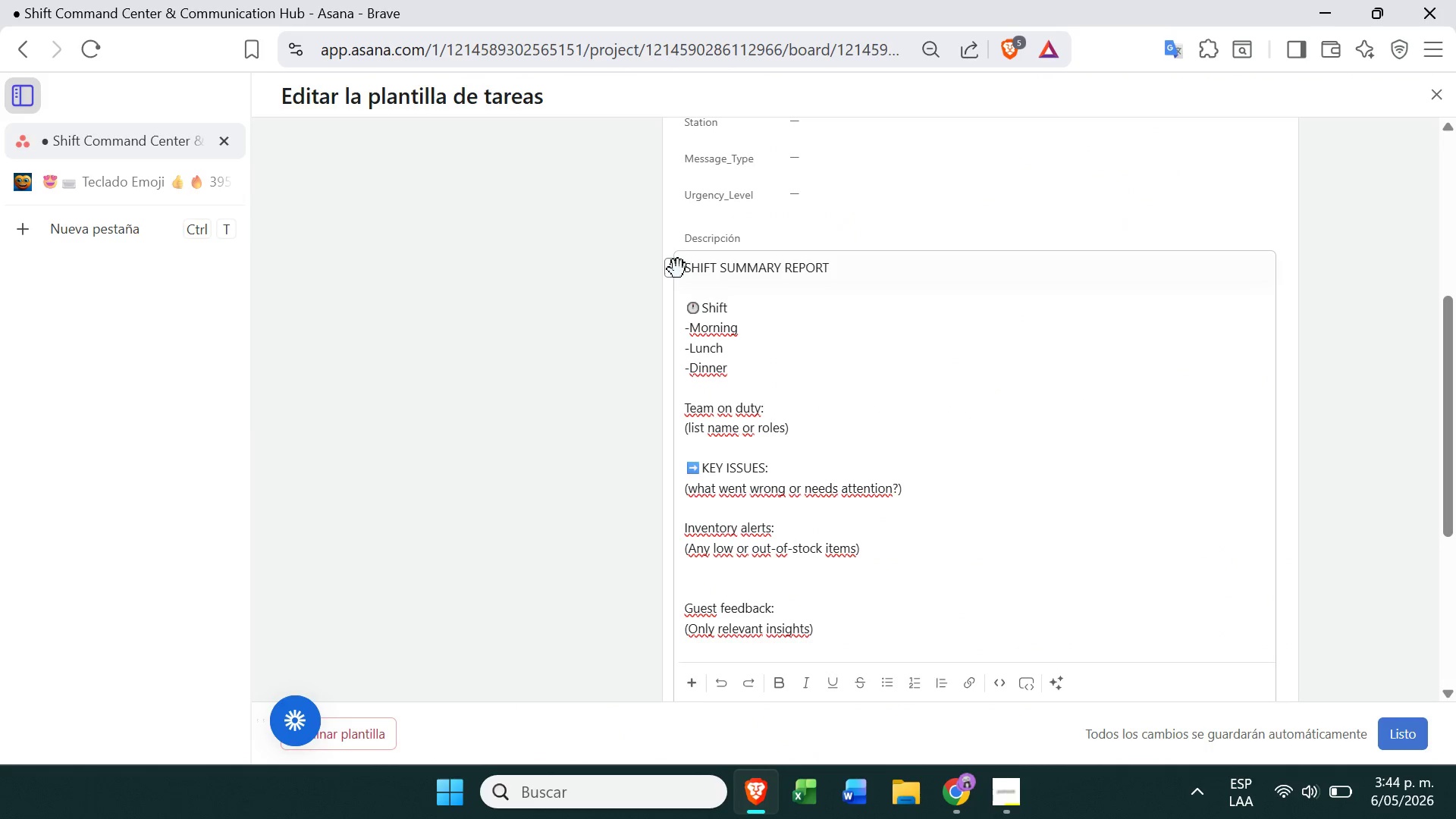 
key(Control+ControlLeft)
 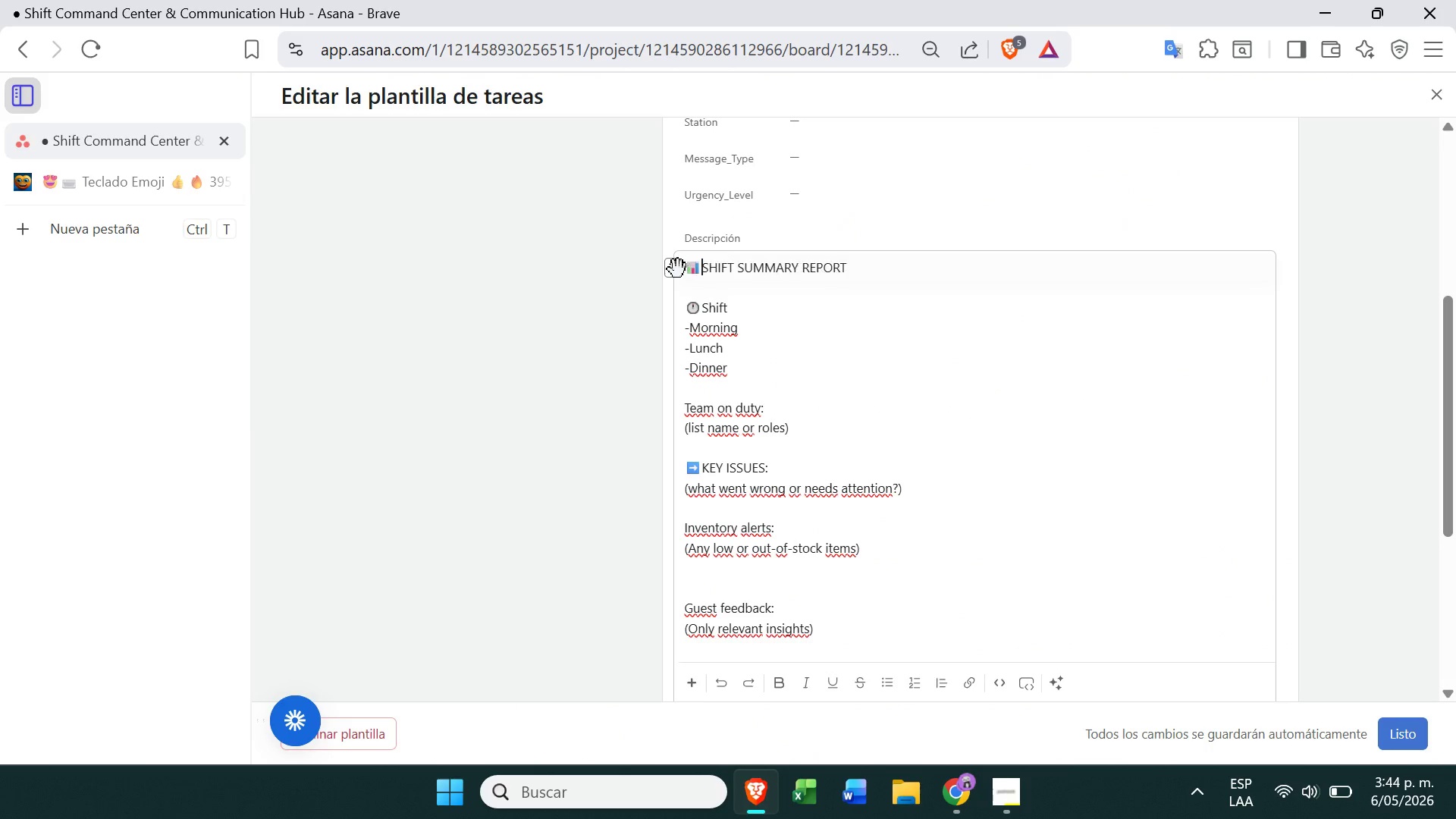 
key(Control+V)
 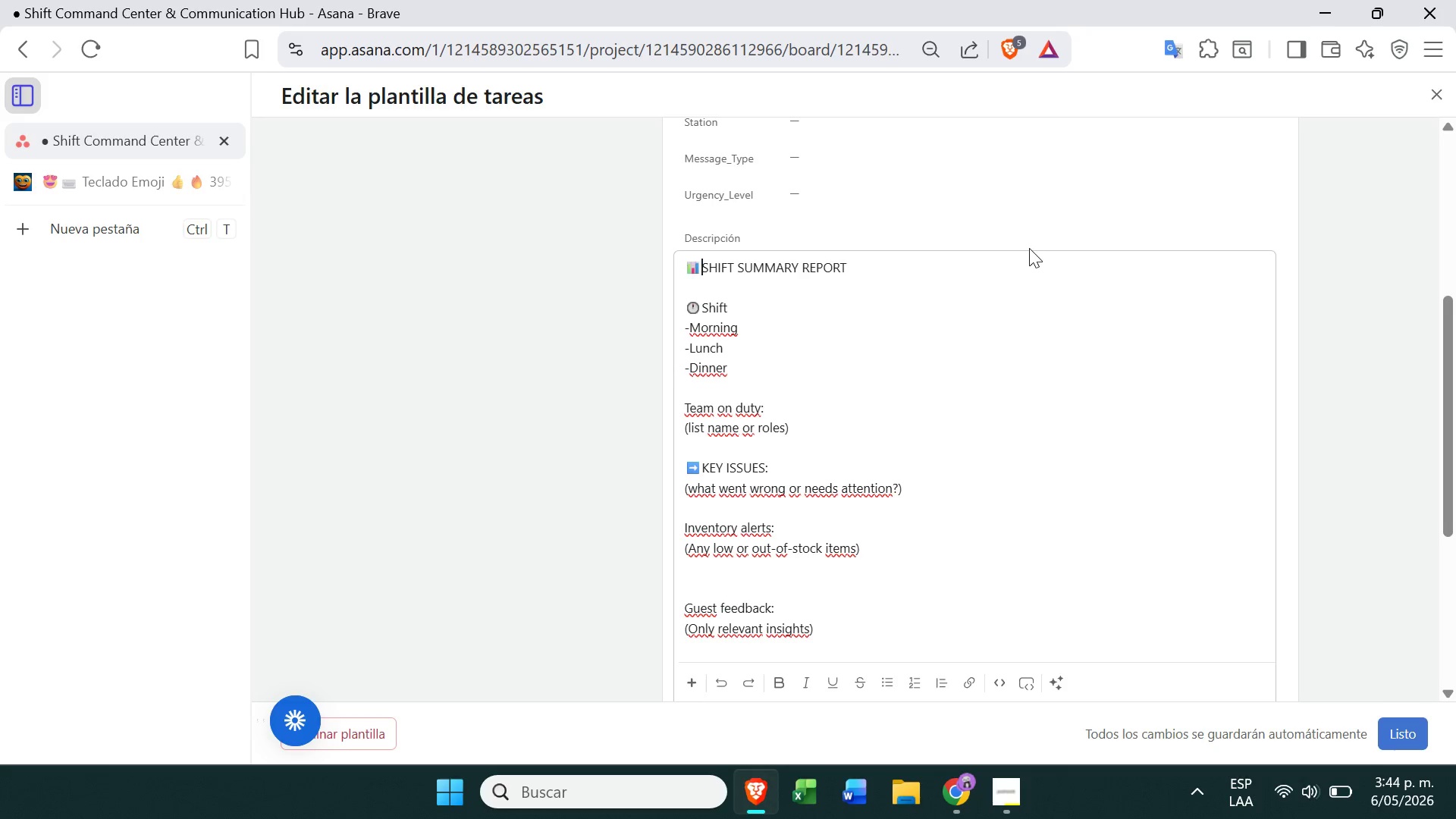 
wait(9.67)
 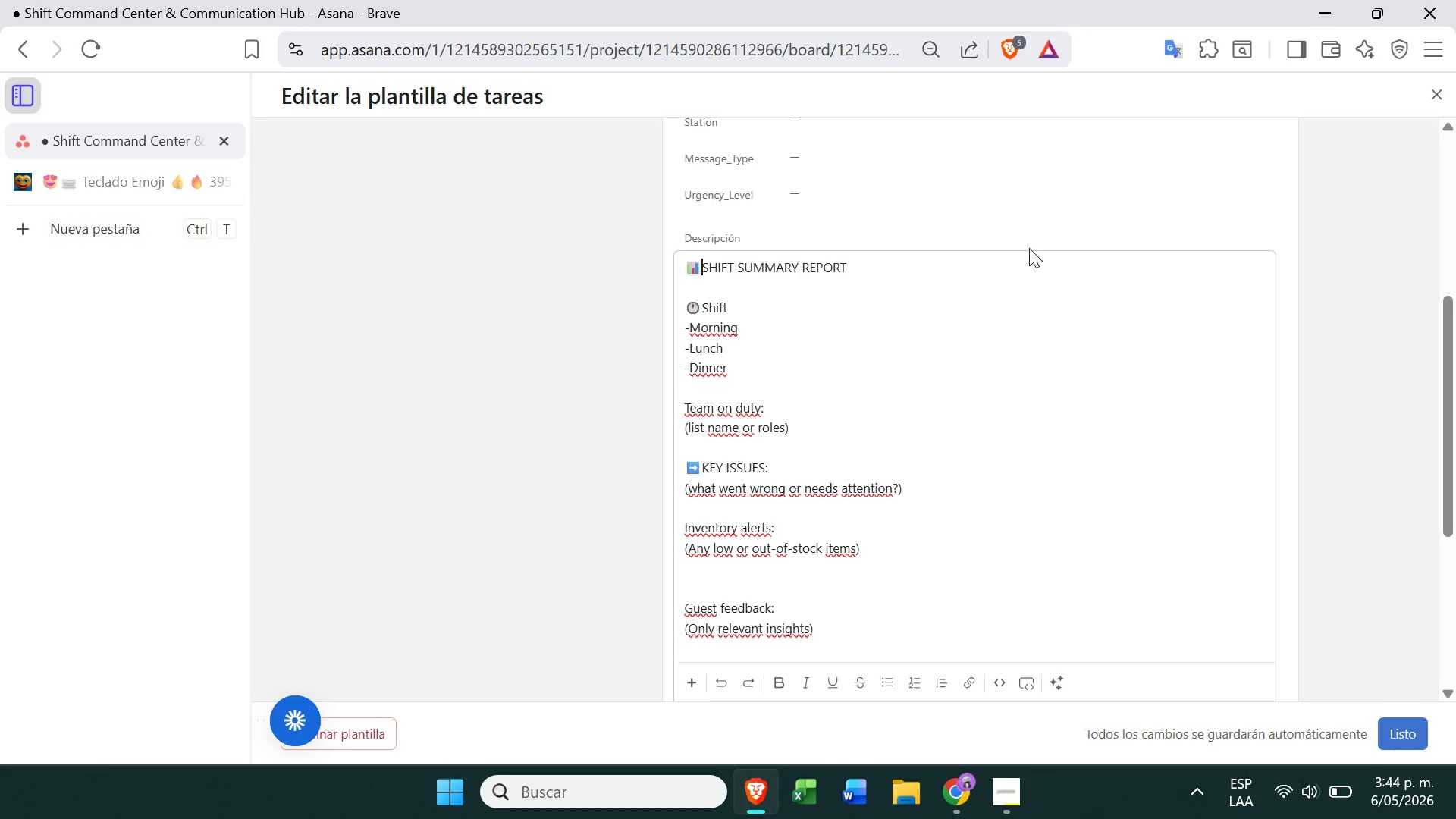 
left_click([797, 368])
 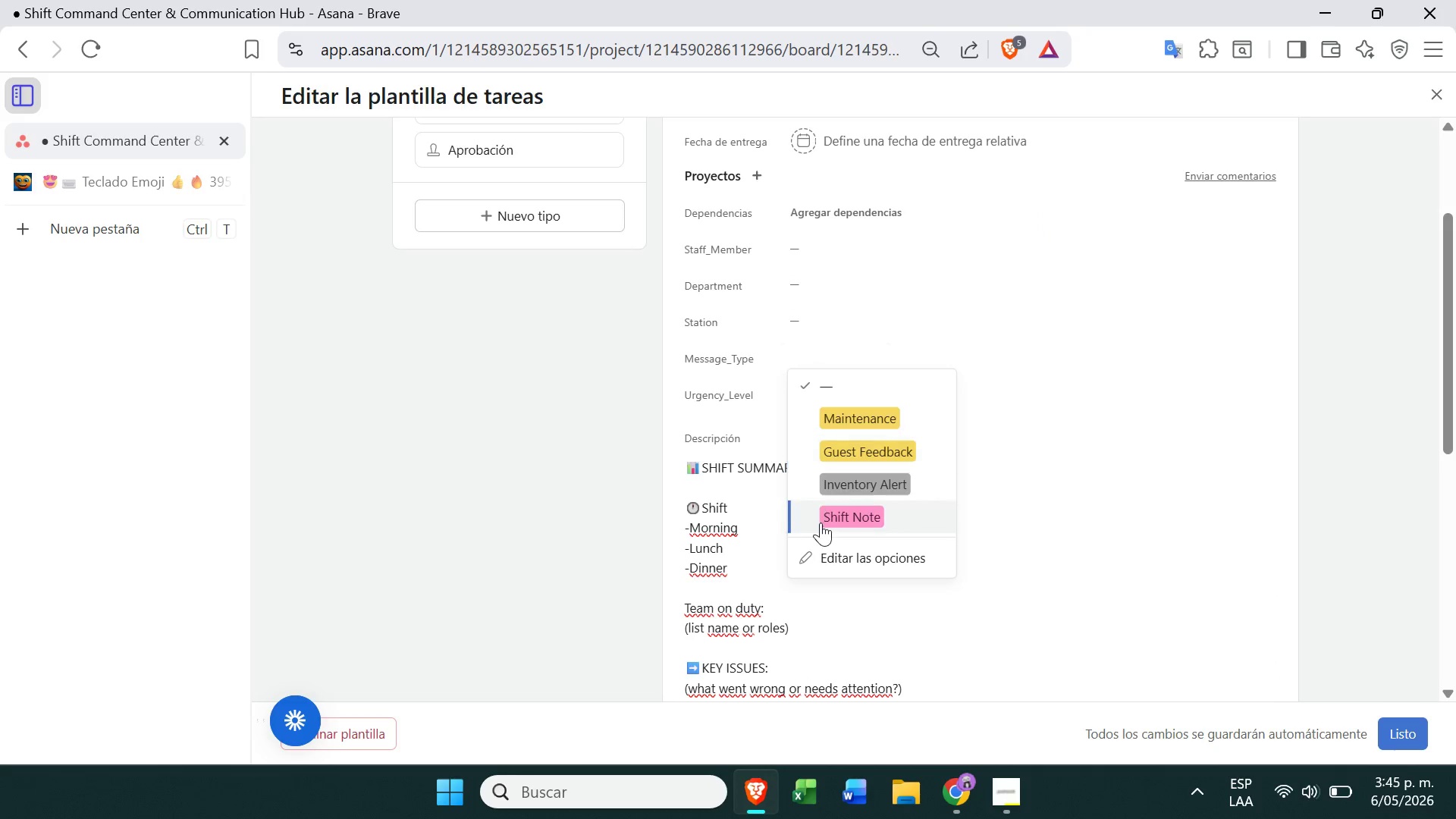 
left_click([823, 527])
 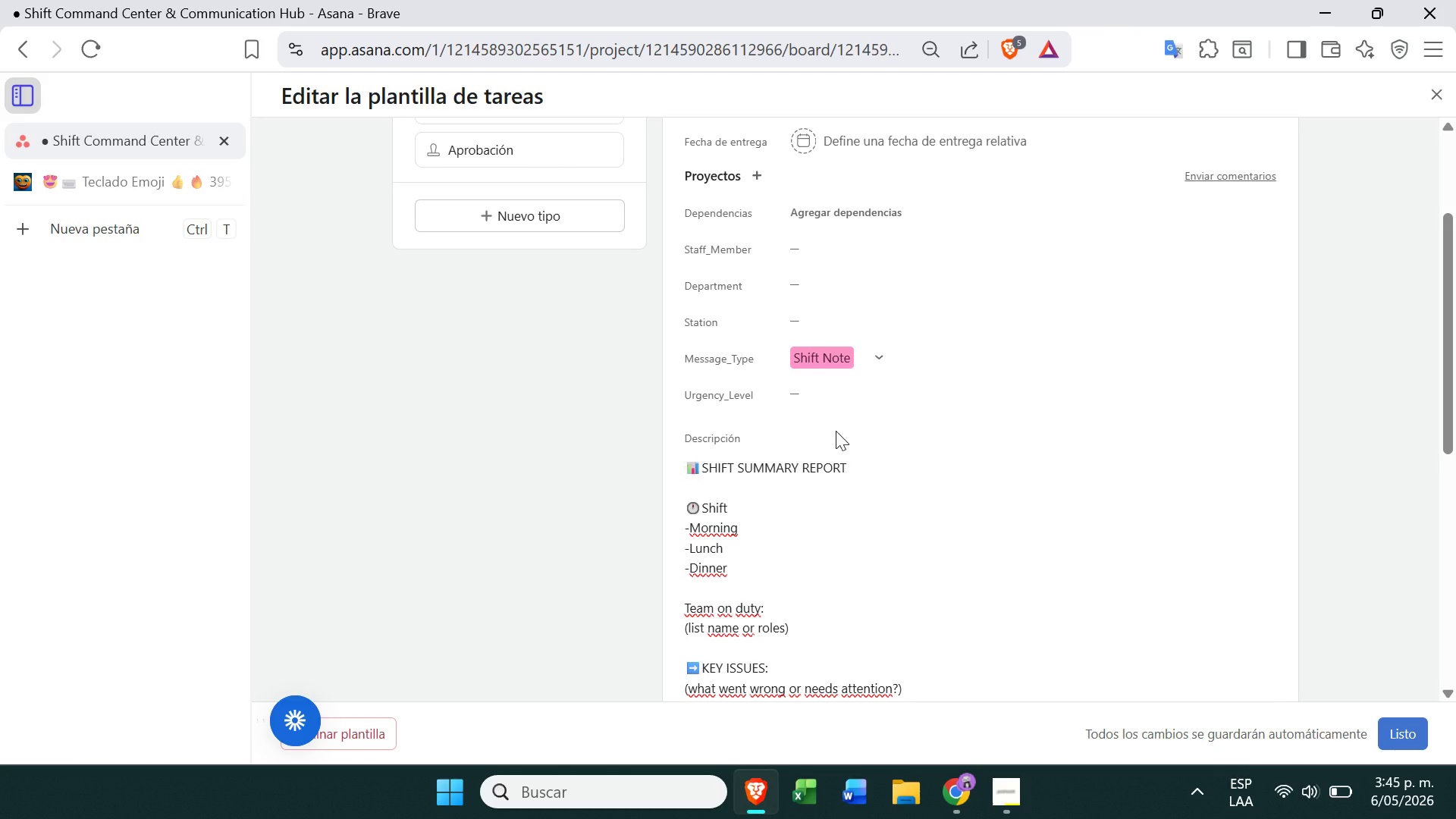 
left_click([832, 399])
 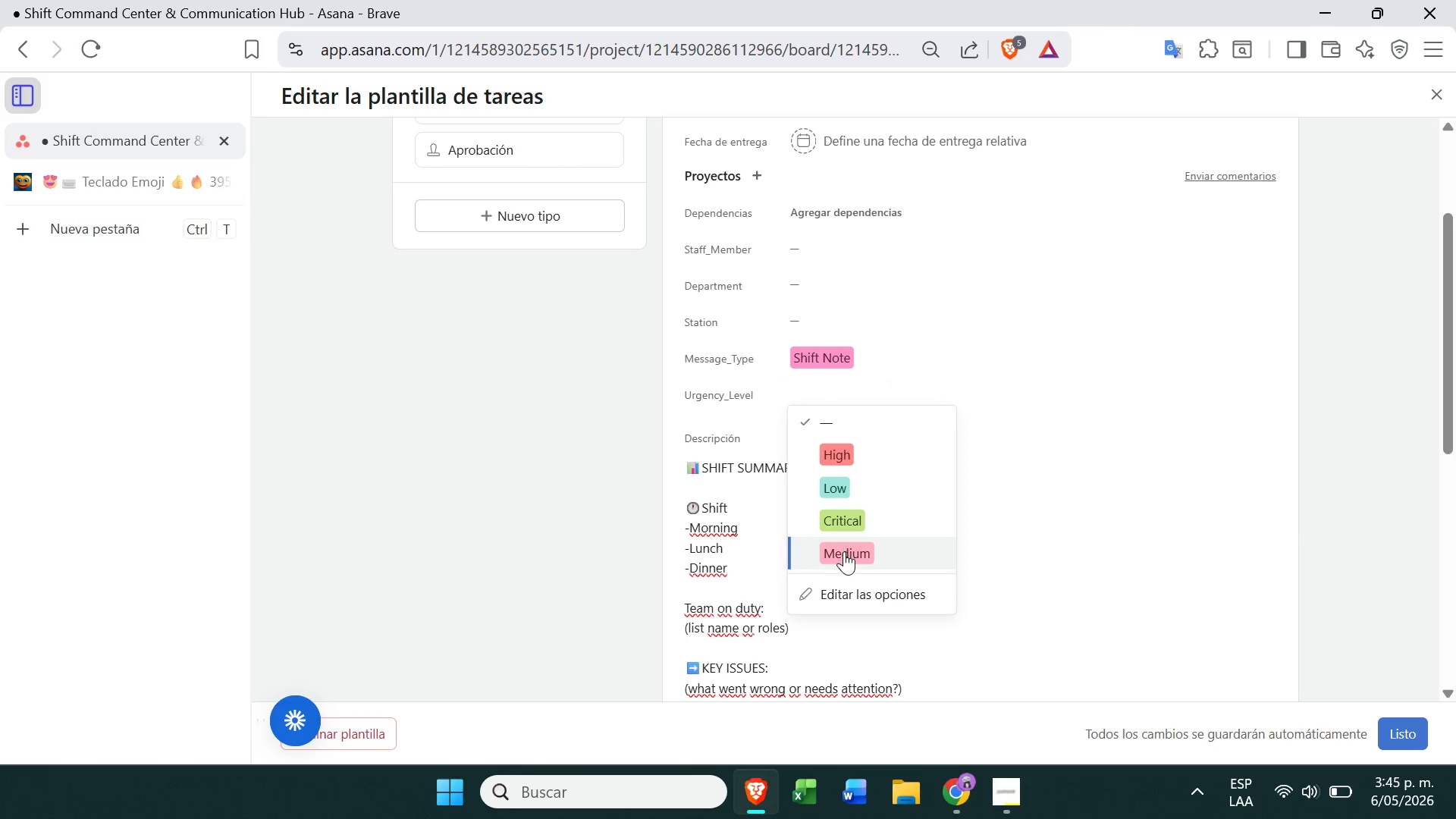 
left_click([843, 556])
 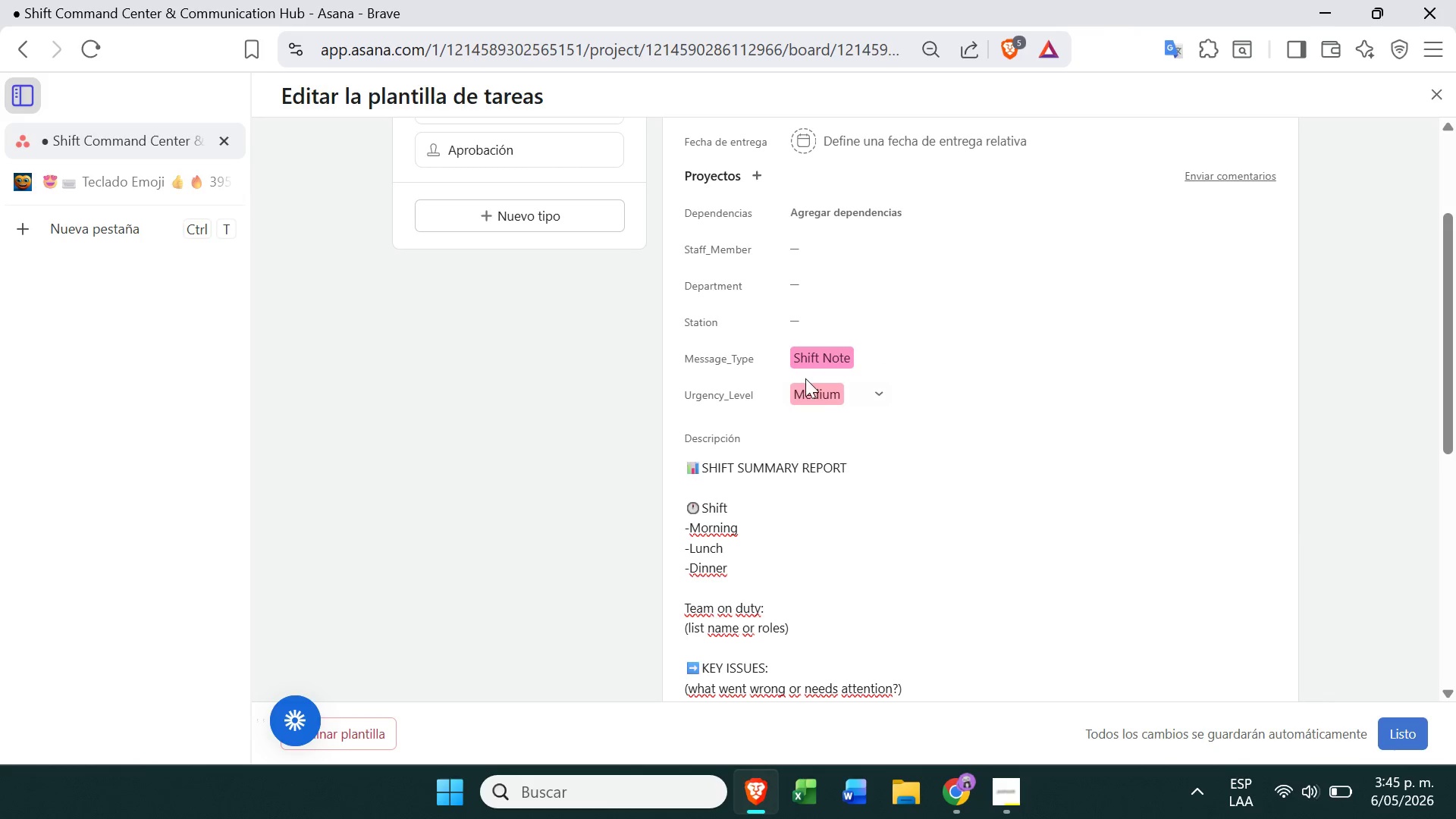 
left_click([836, 315])
 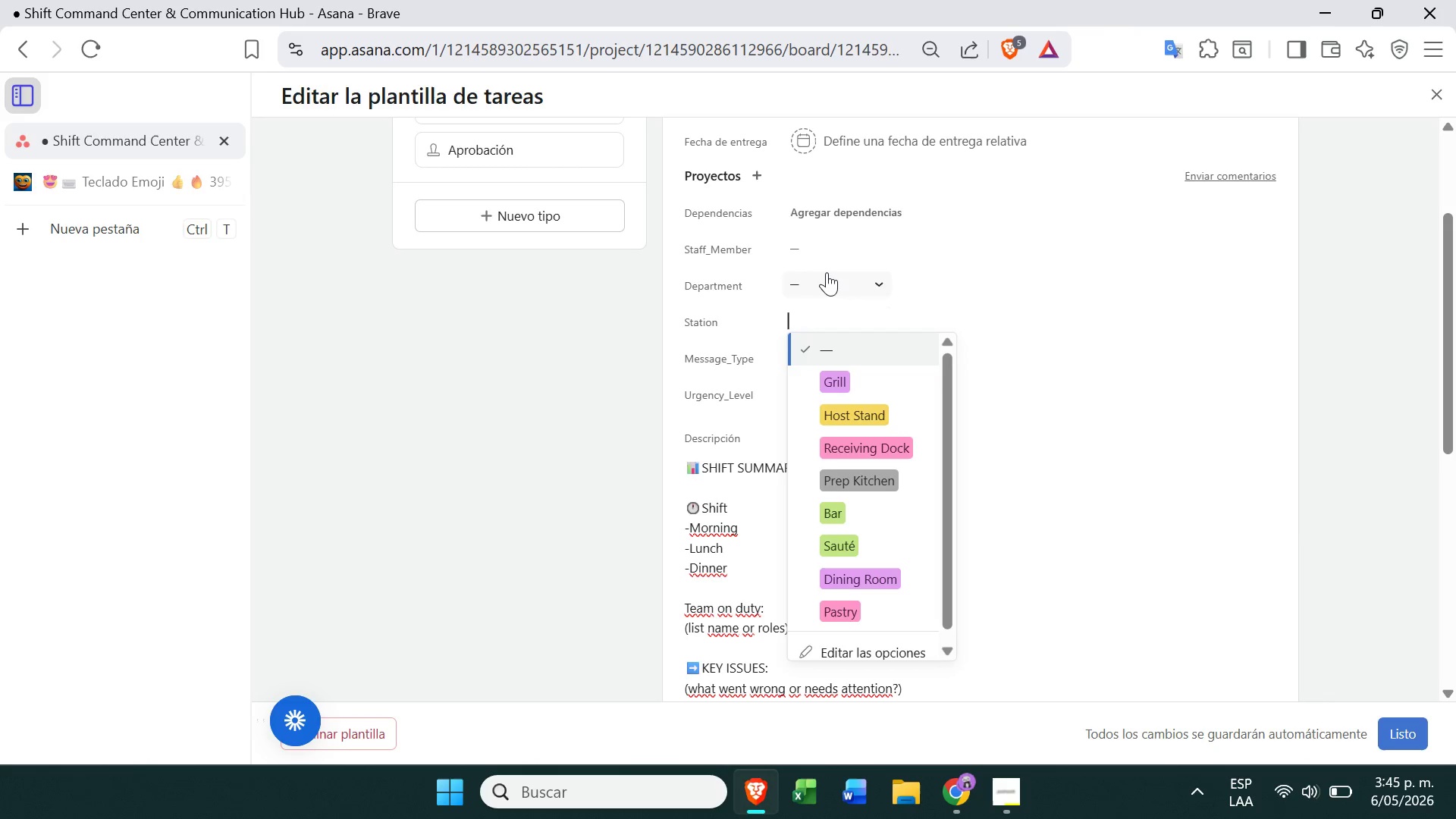 
left_click([827, 275])
 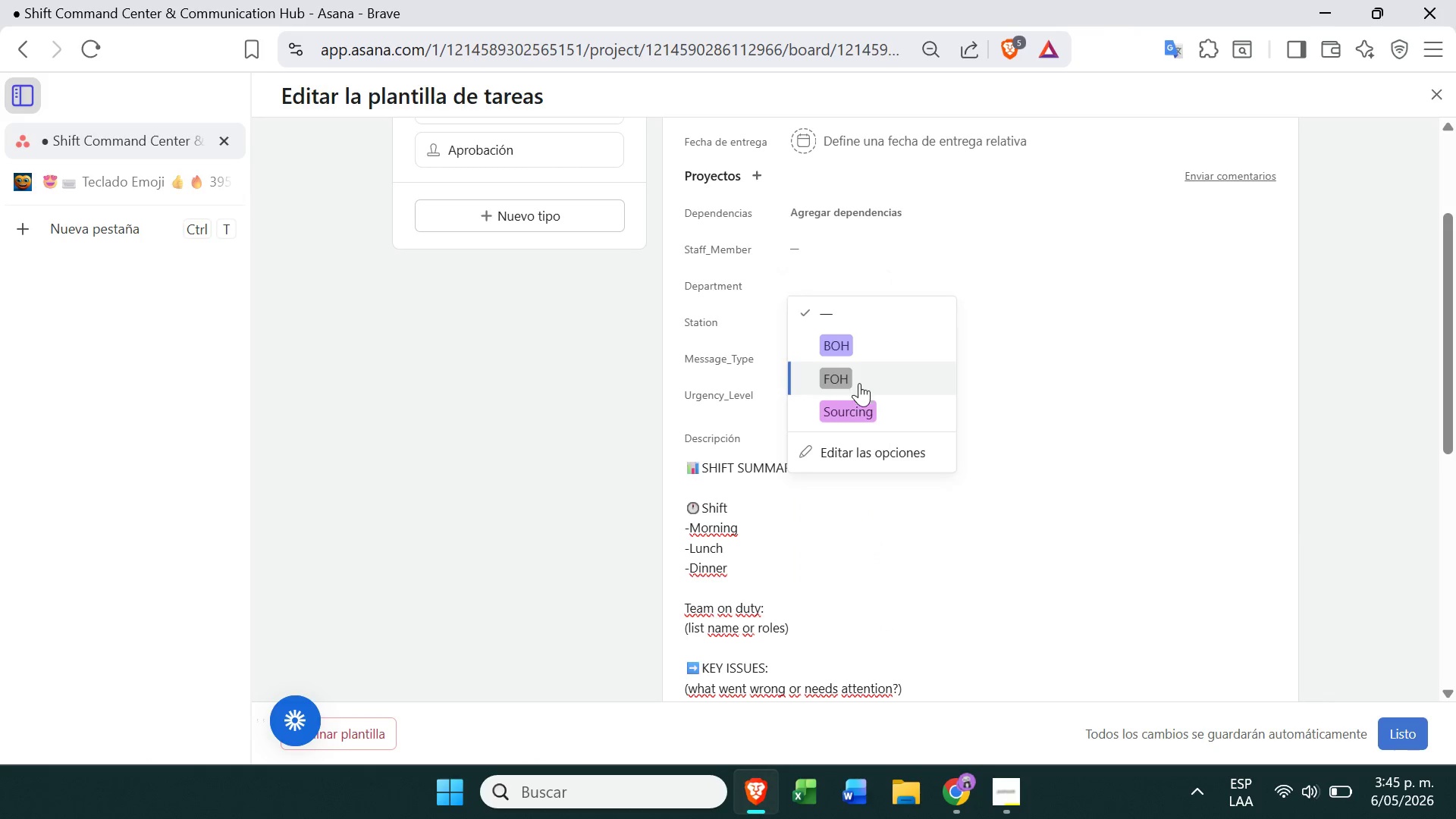 
left_click([857, 388])
 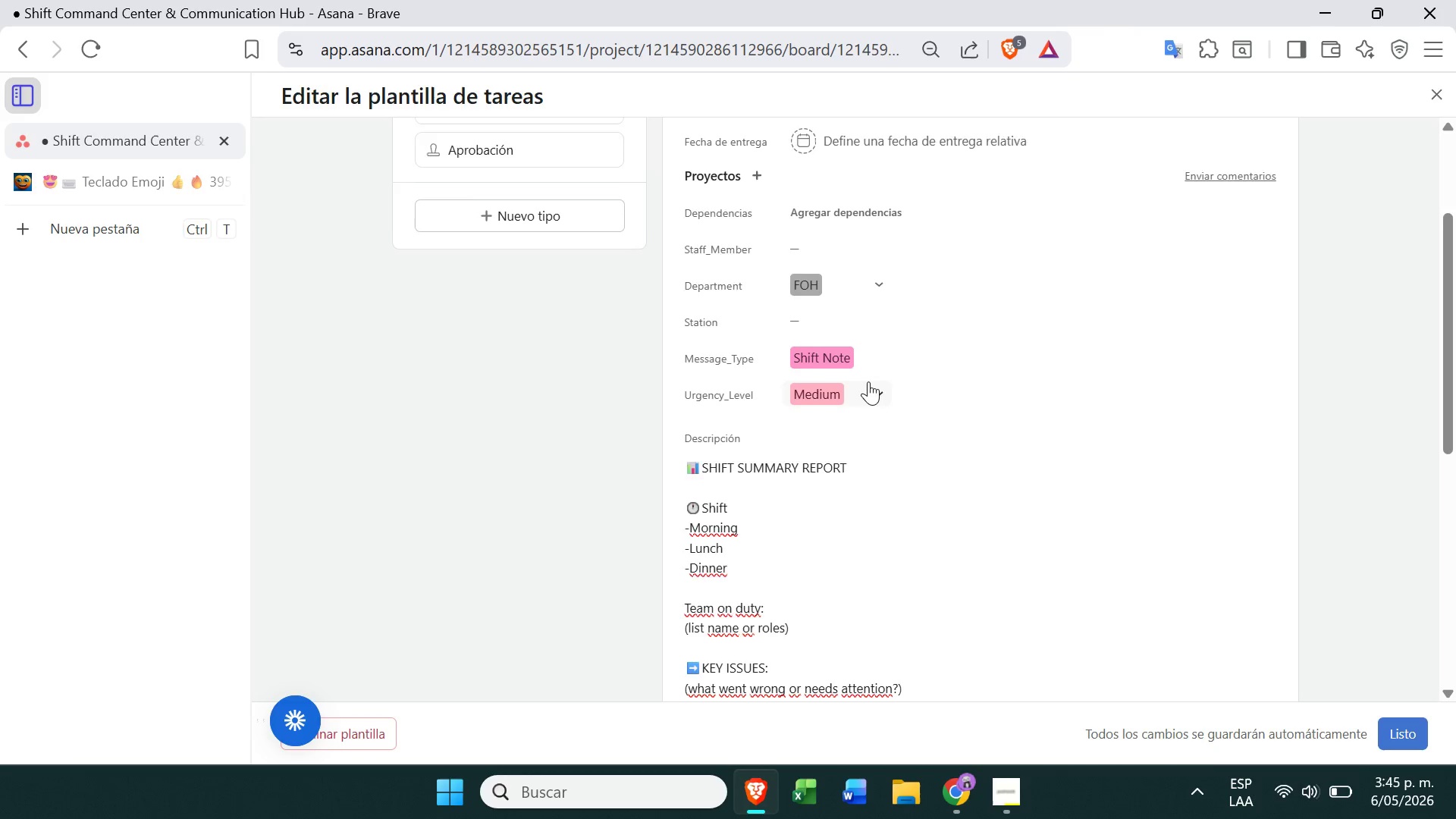 
wait(12.47)
 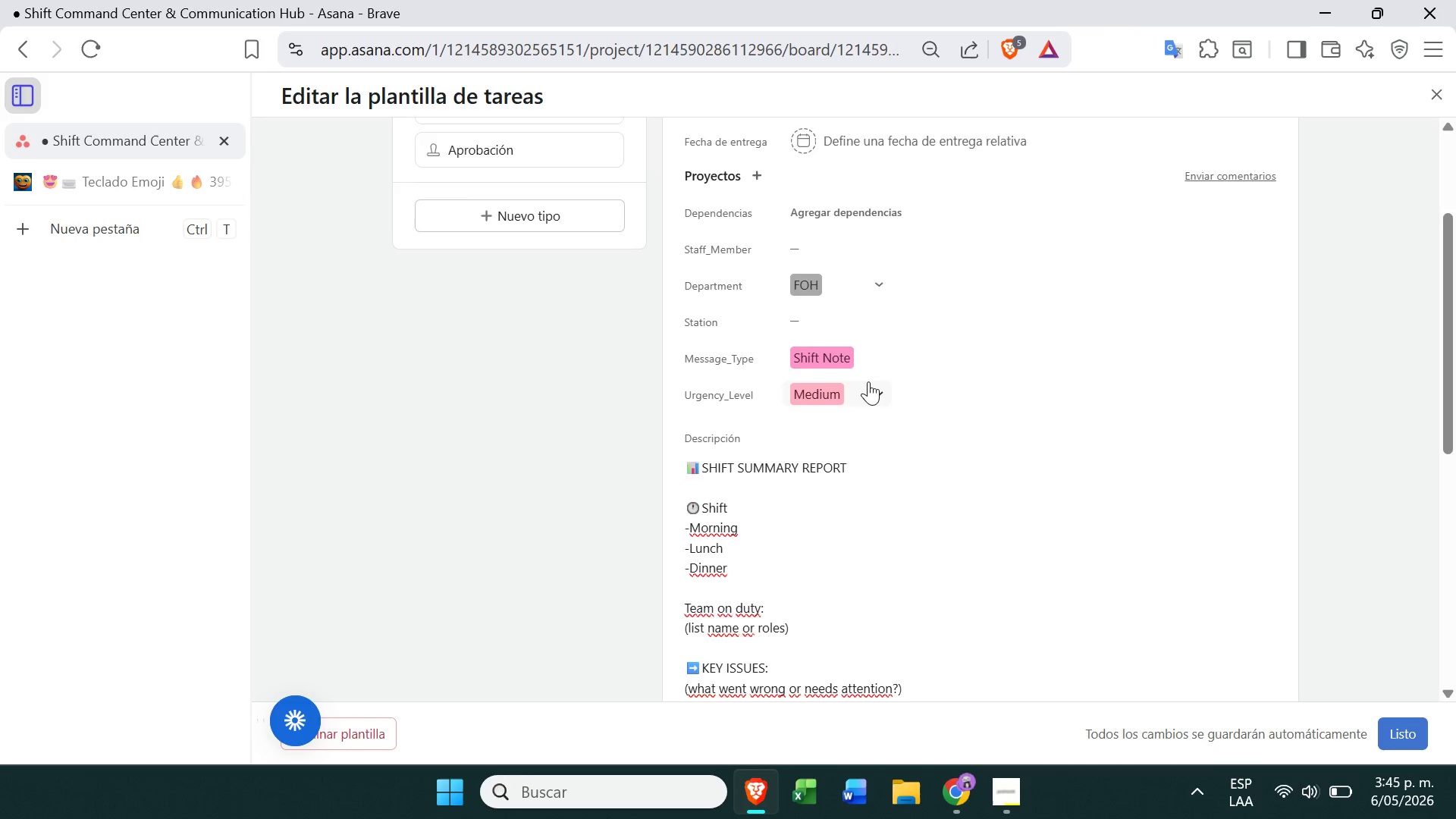 
left_click([782, 576])
 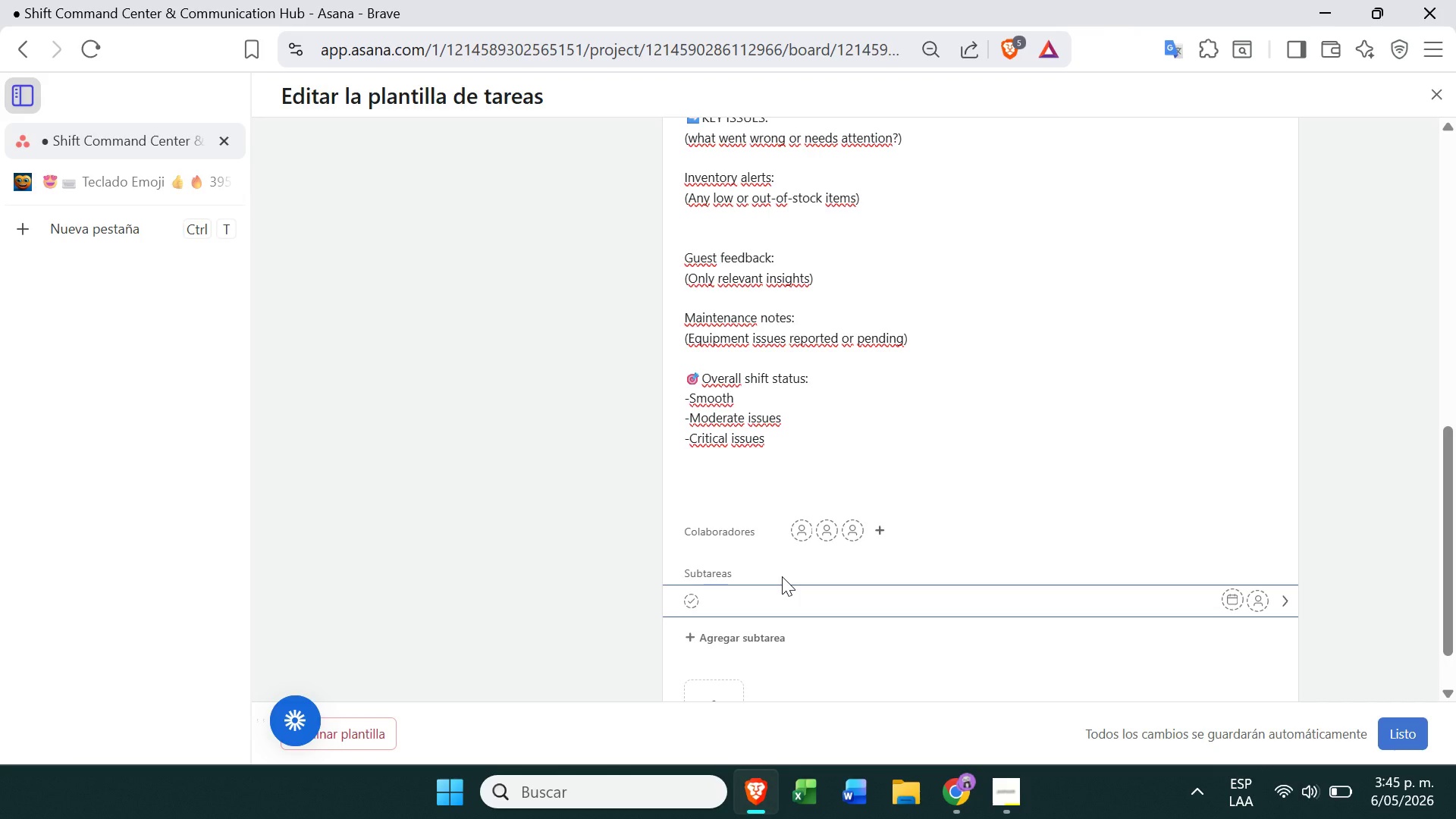 
type(Confirm inventory reviewed)
 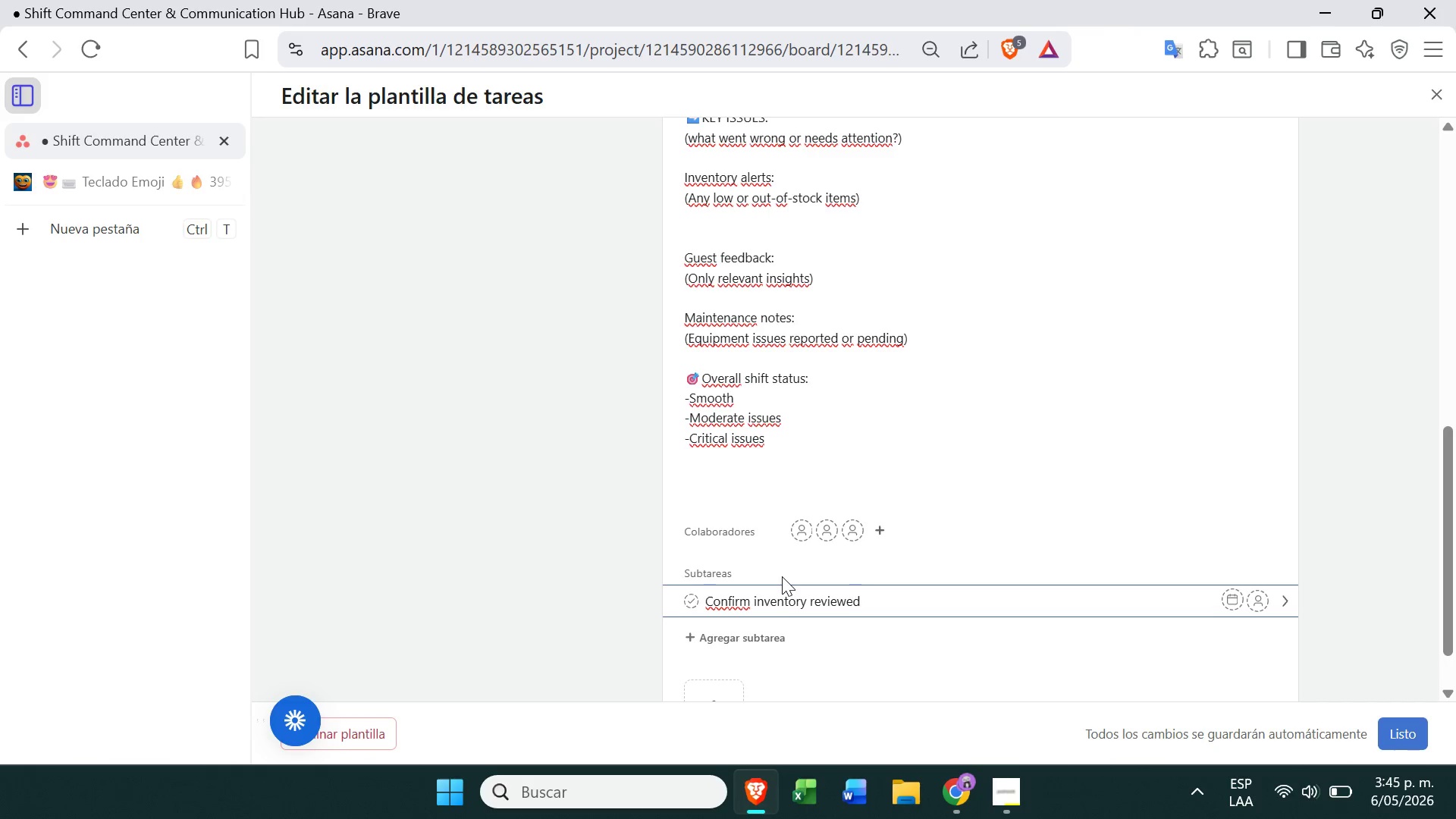 
key(Enter)
 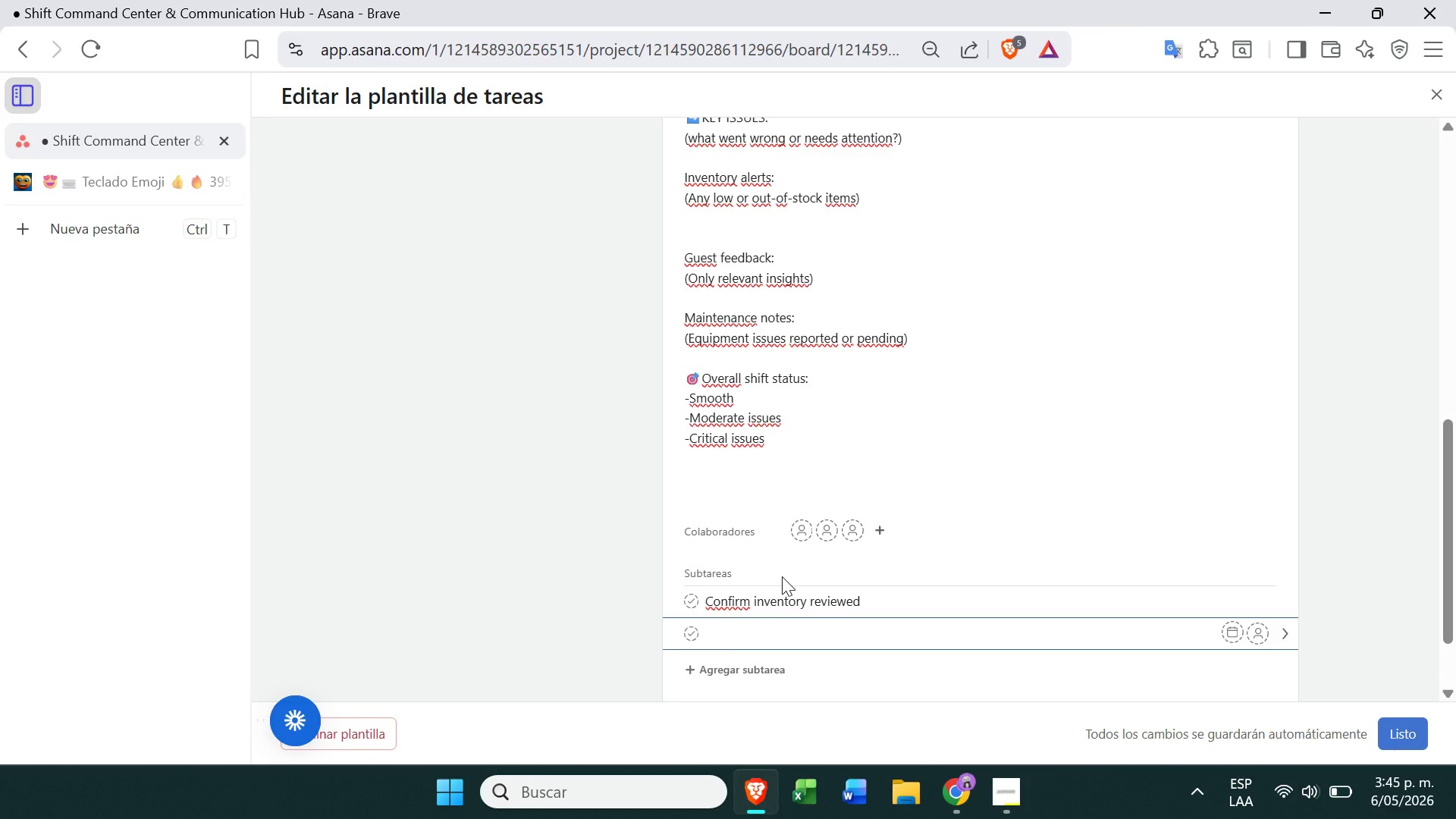 
type(Report key issues)
 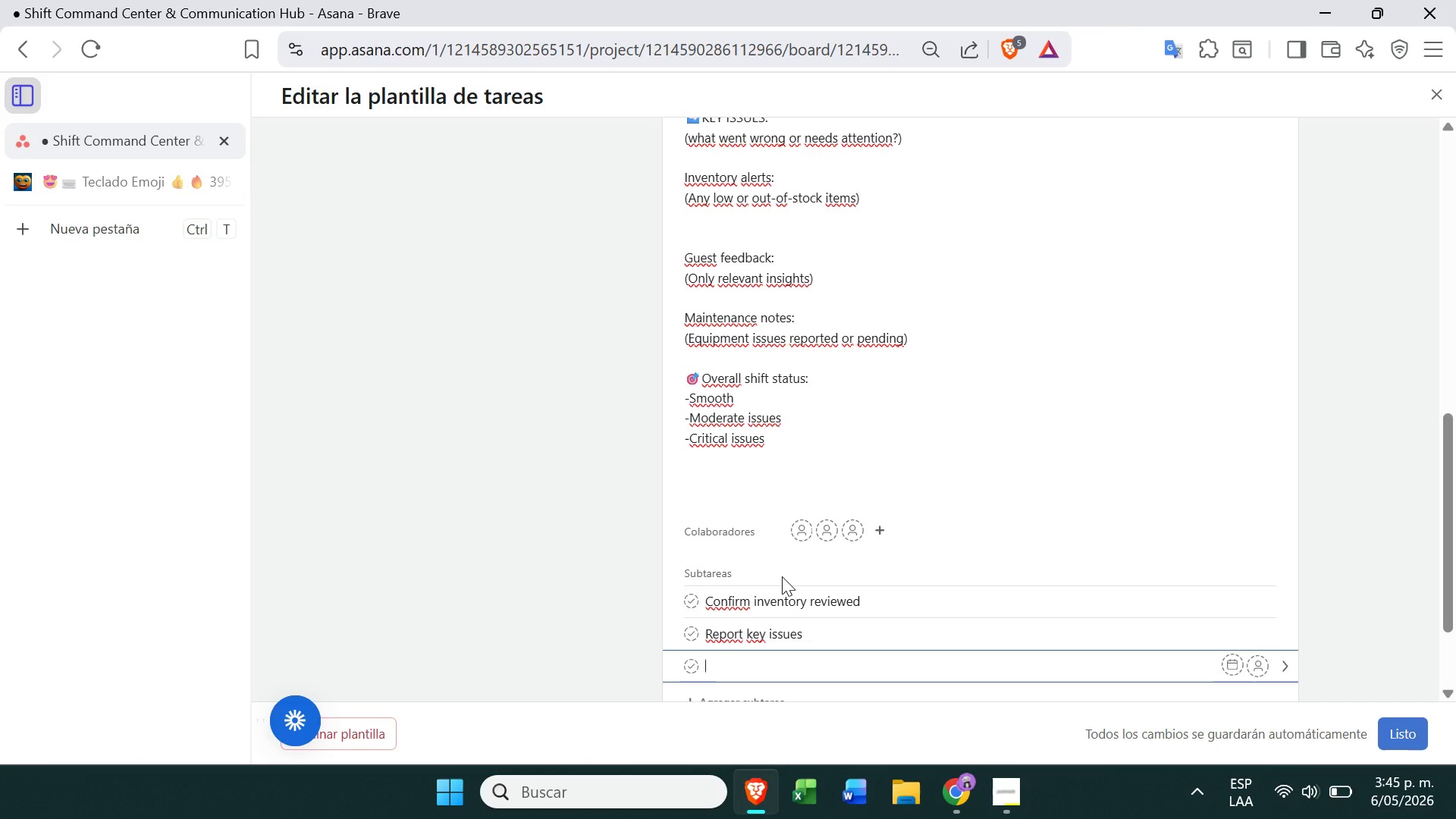 
key(Enter)
 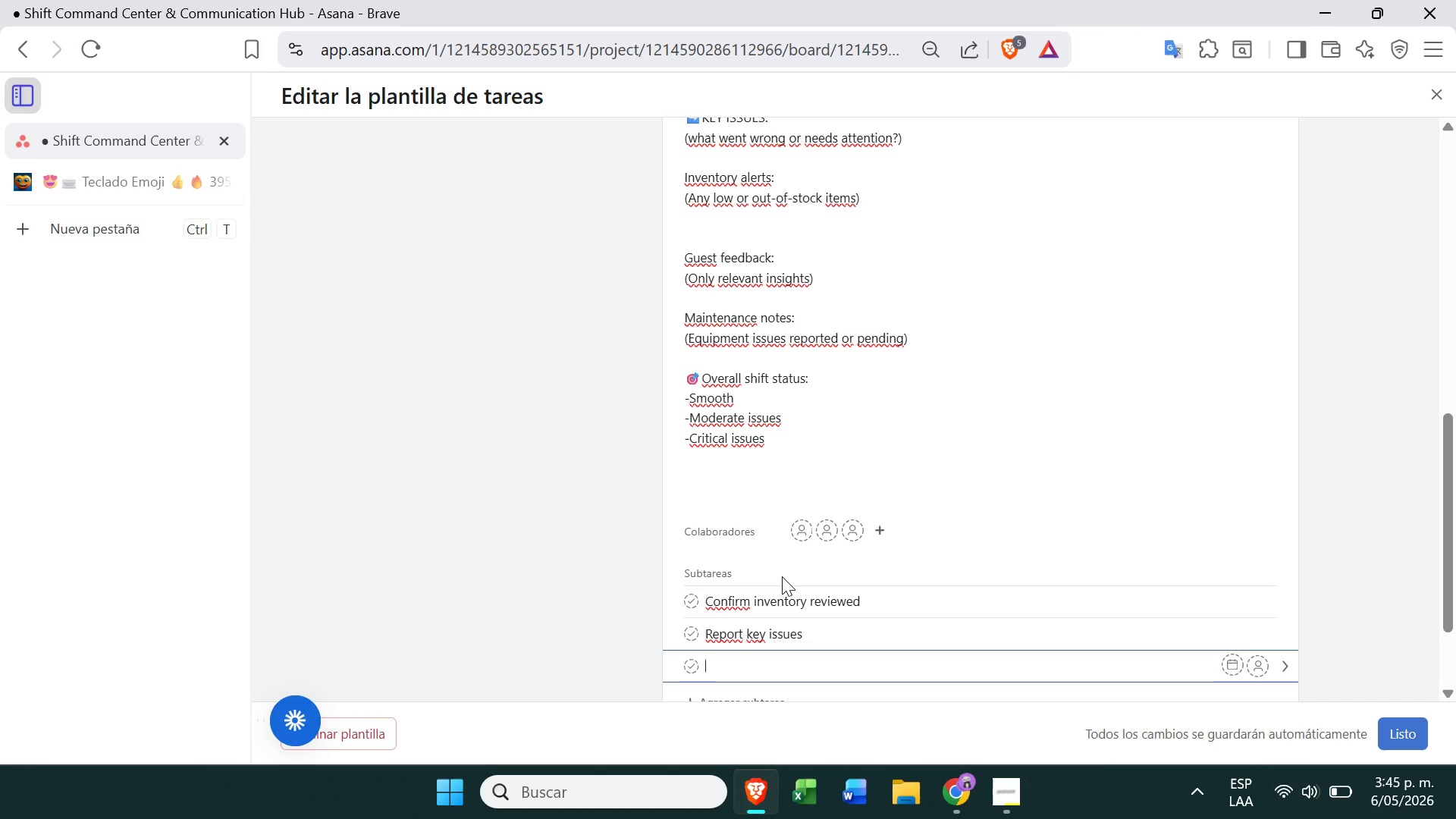 
type(Log maintenance issues)
 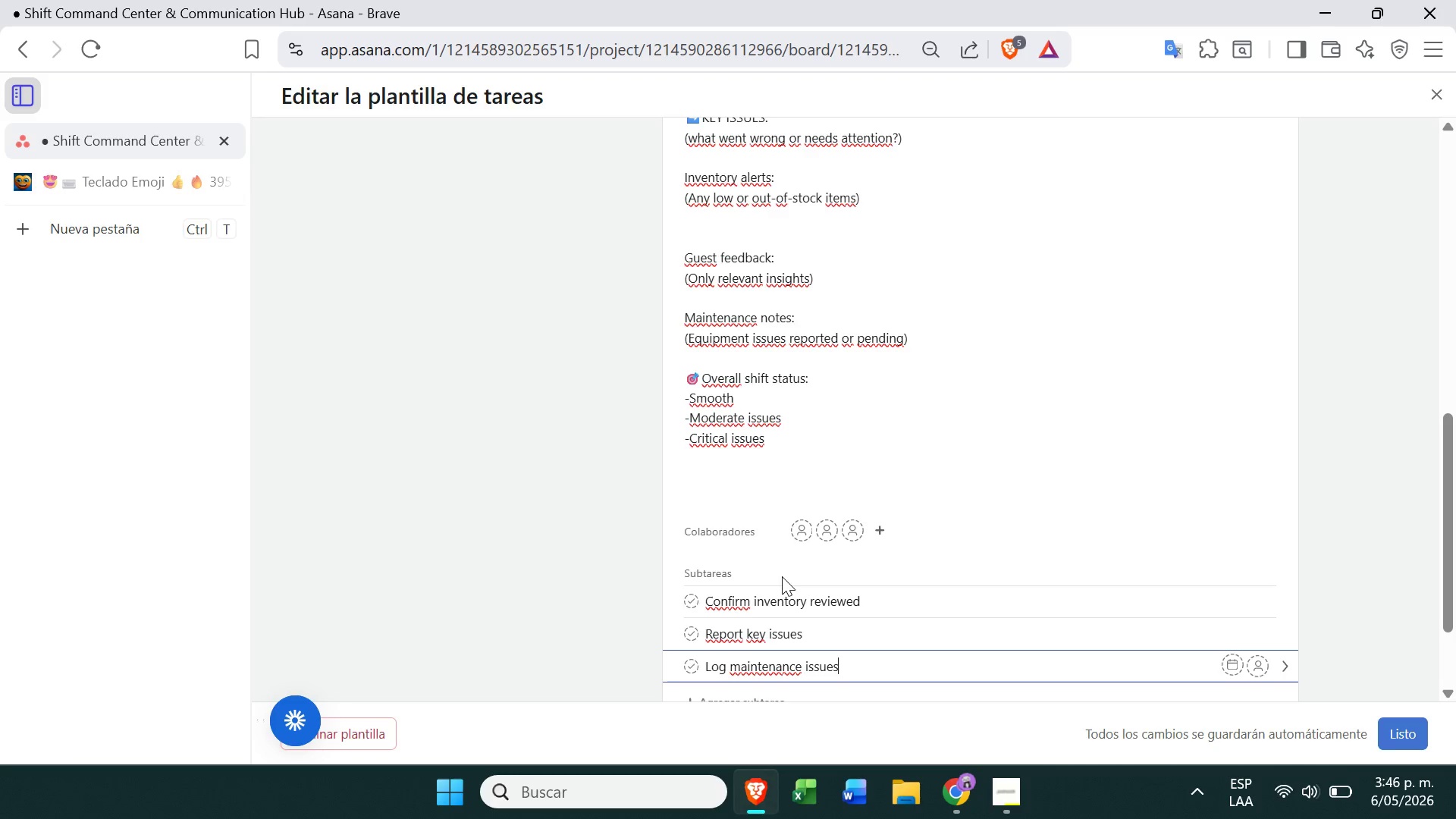 
left_click([548, 582])
 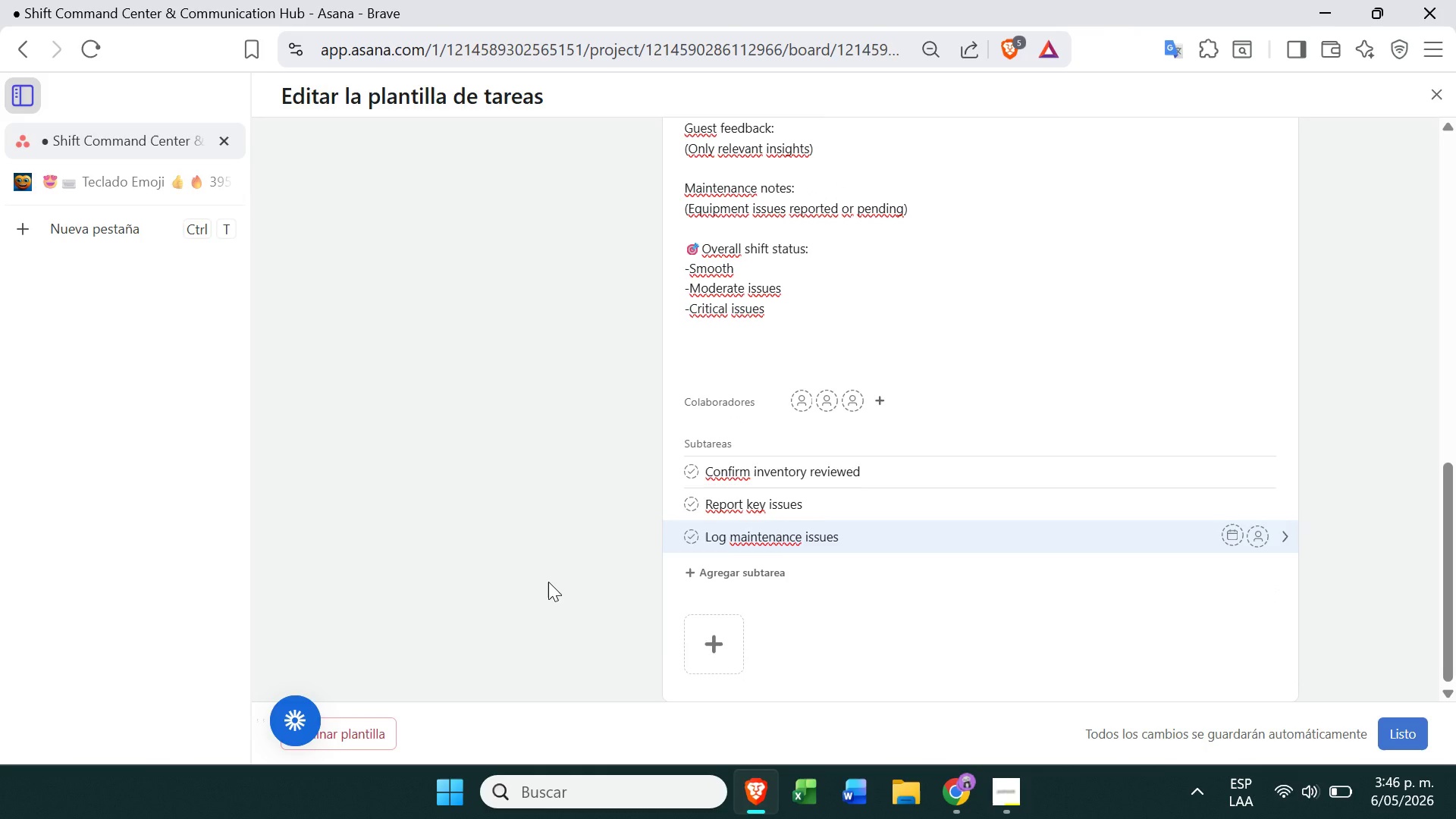 
wait(9.58)
 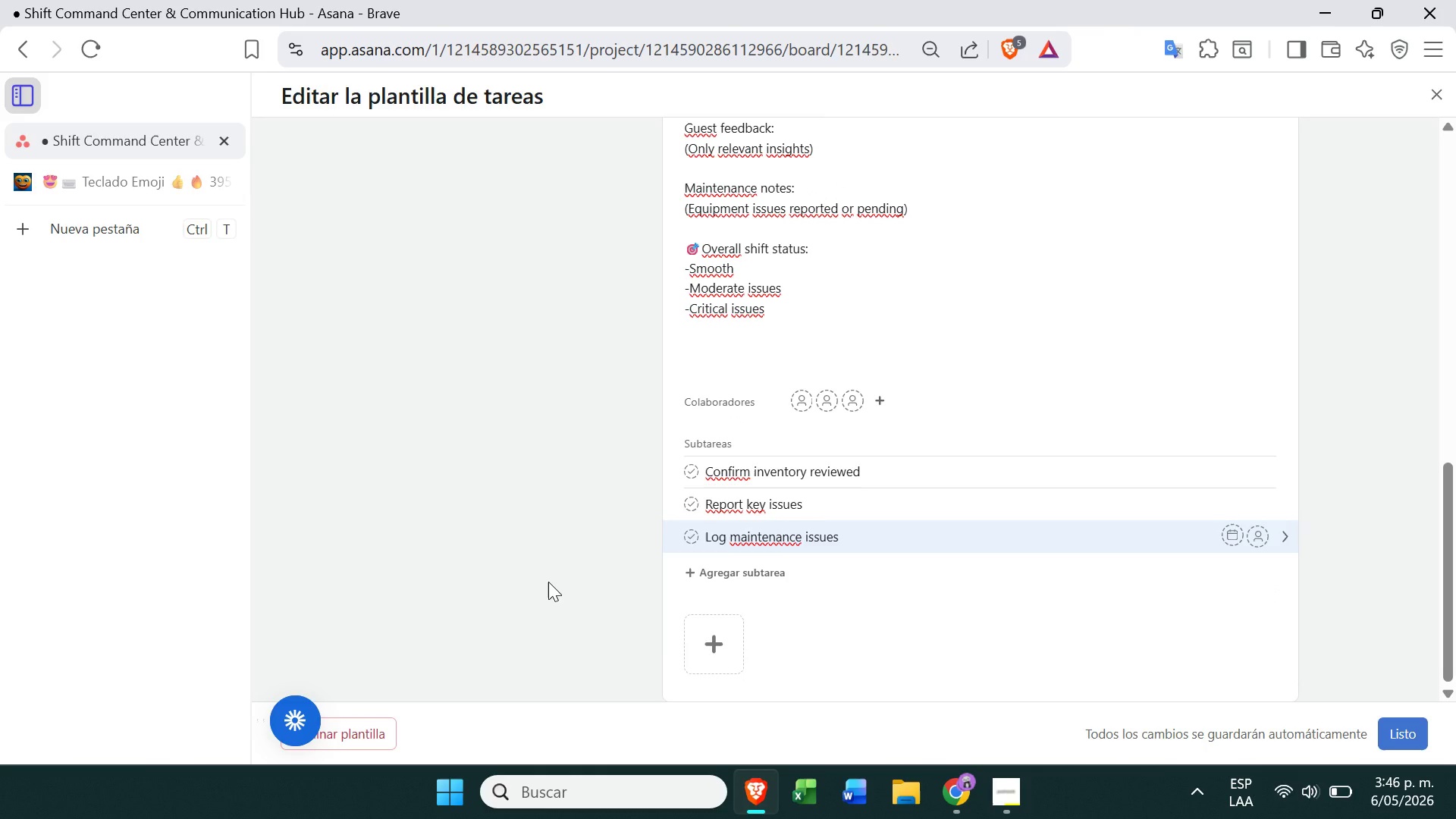 
left_click([1390, 717])
 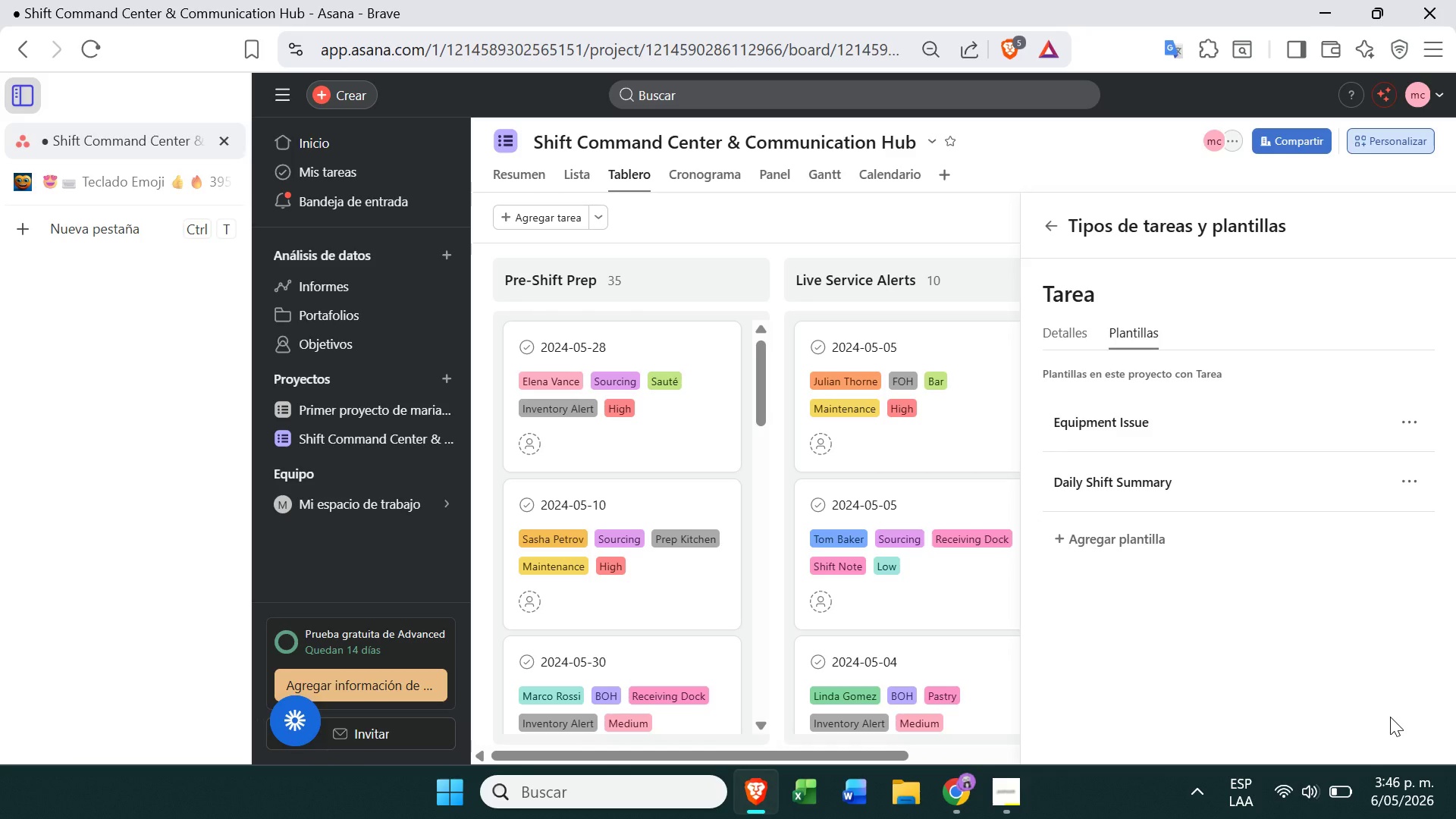 
wait(15.5)
 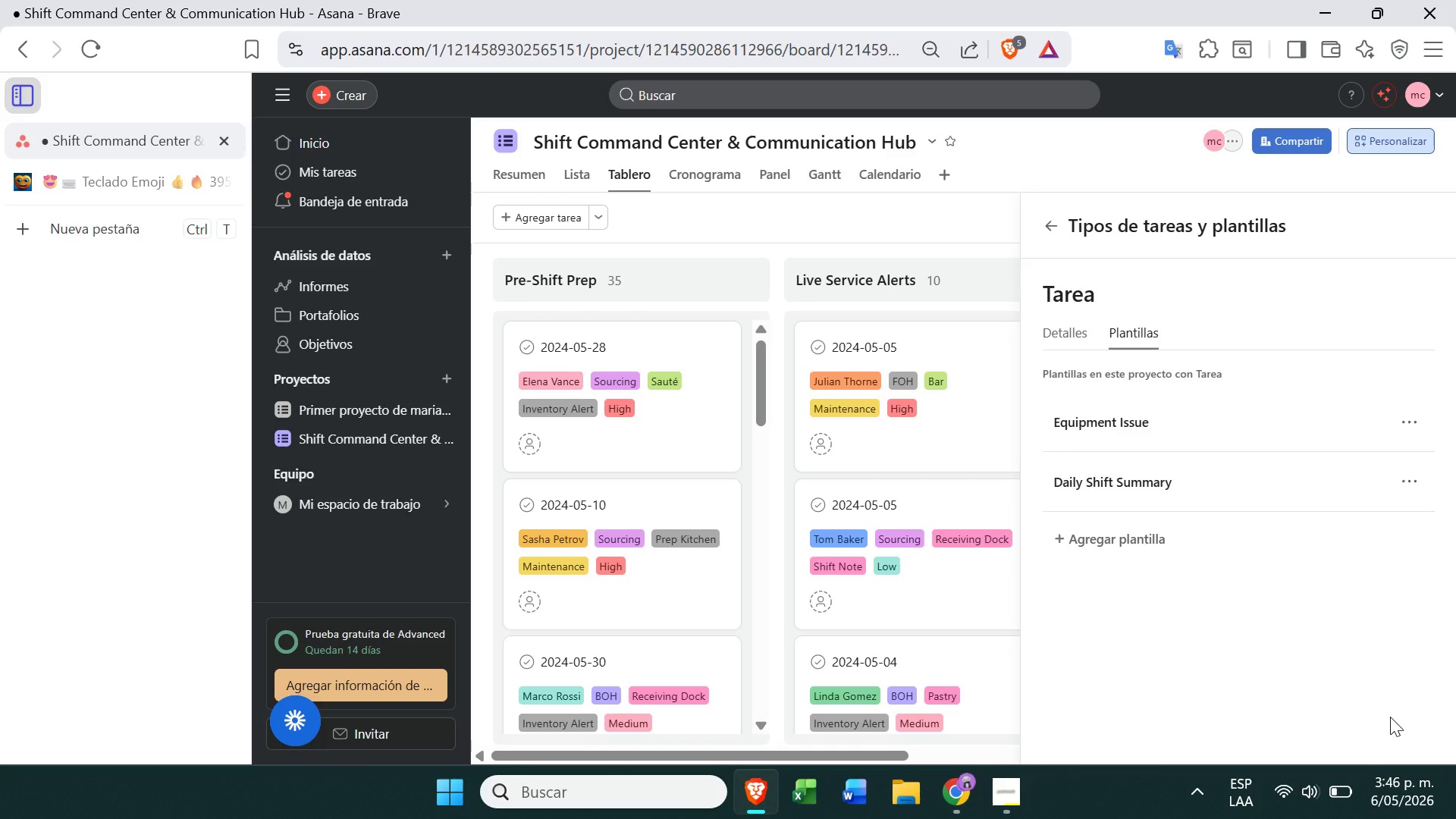 
left_click([929, 206])
 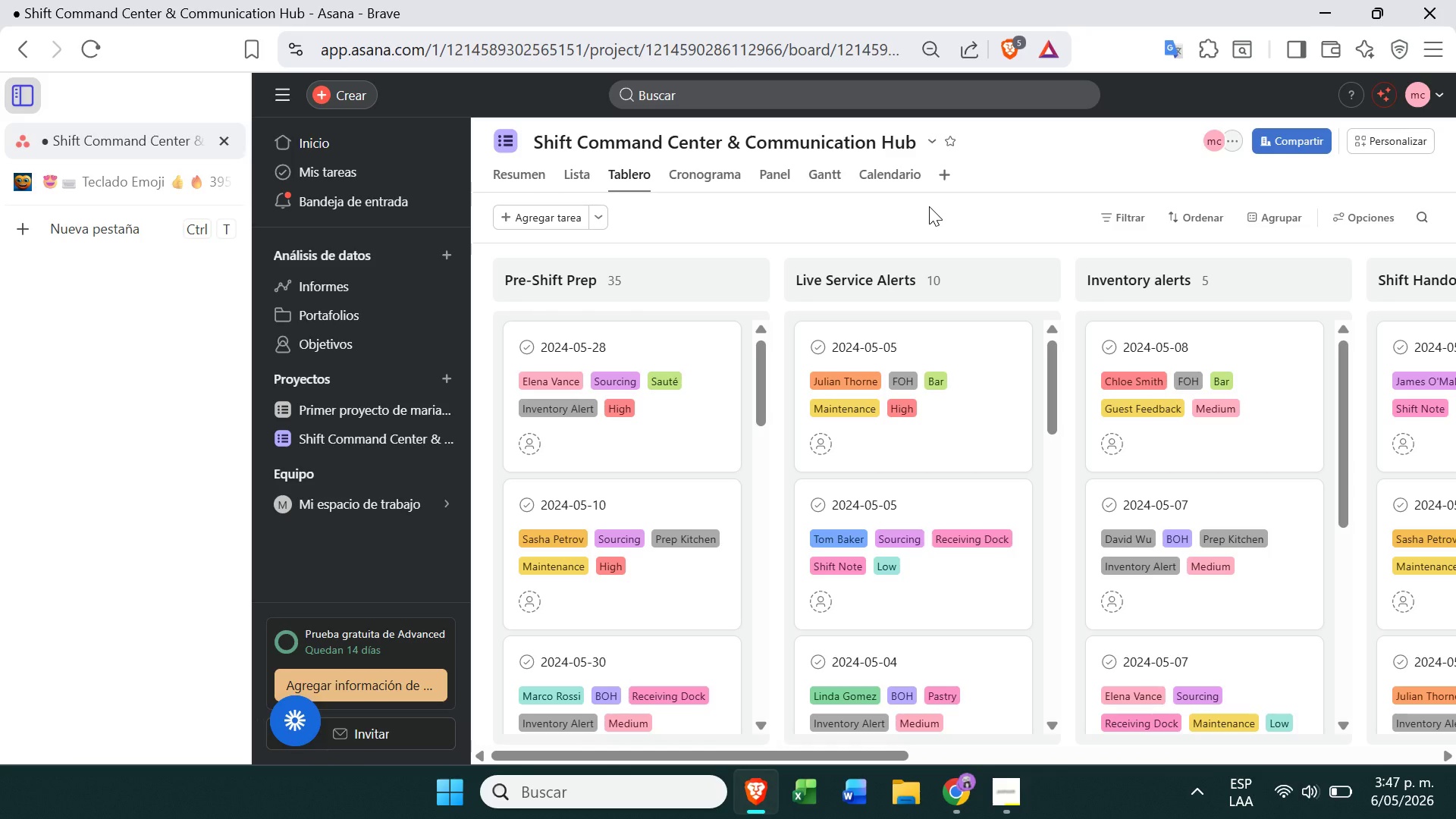 
wait(61.39)
 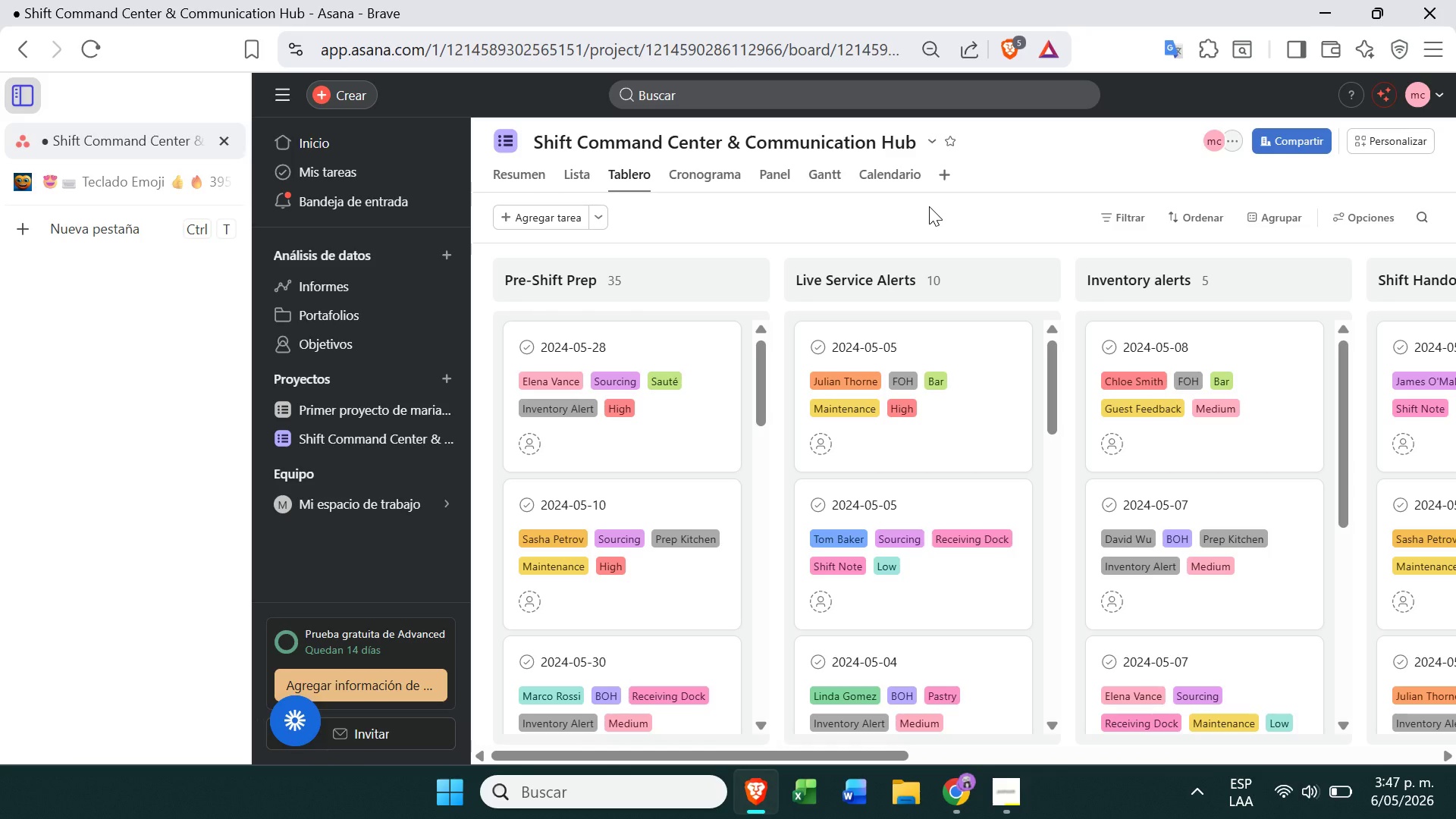 
left_click([947, 816])
 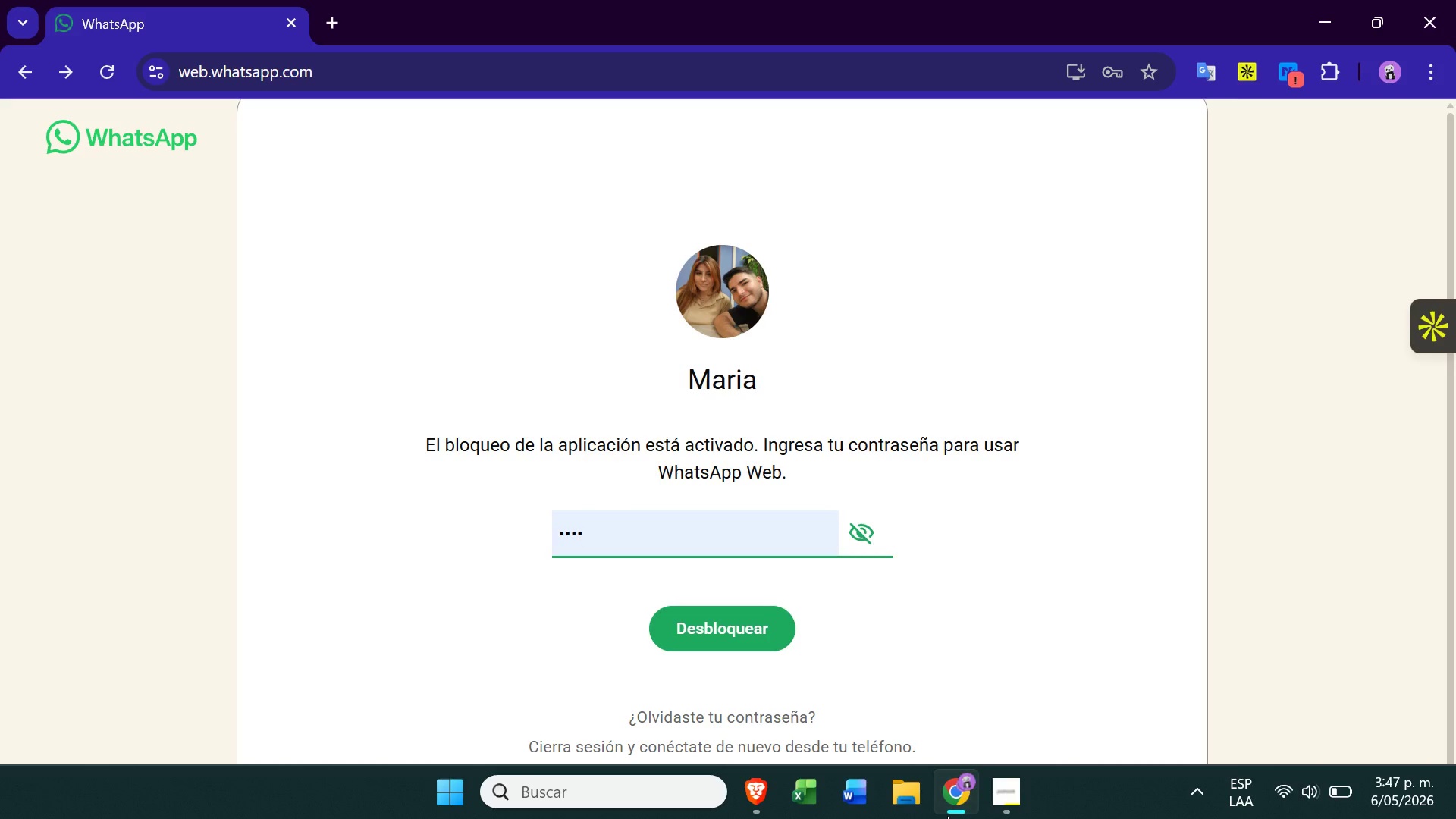 
left_click([947, 816])
 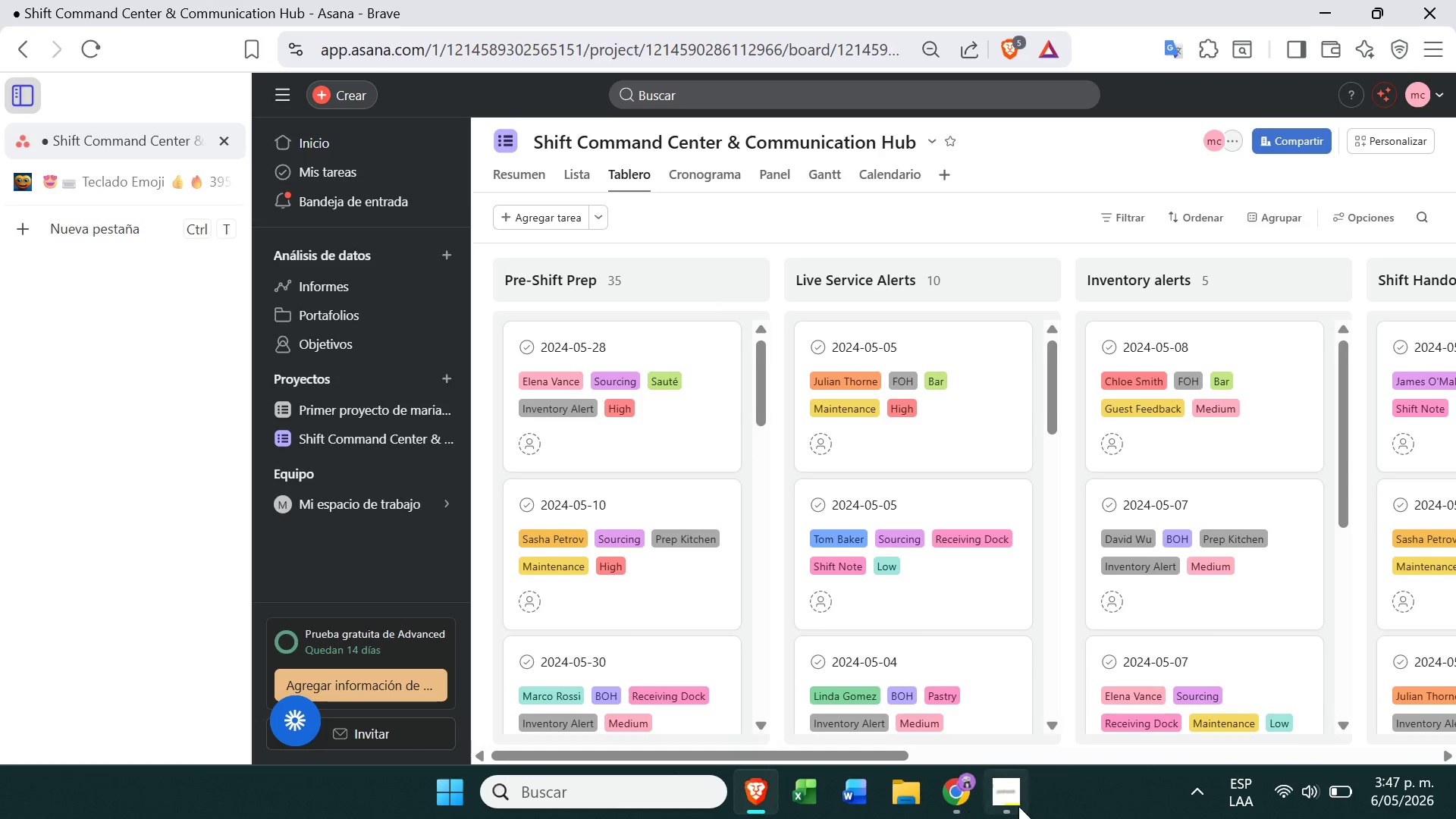 
left_click([1019, 807])